 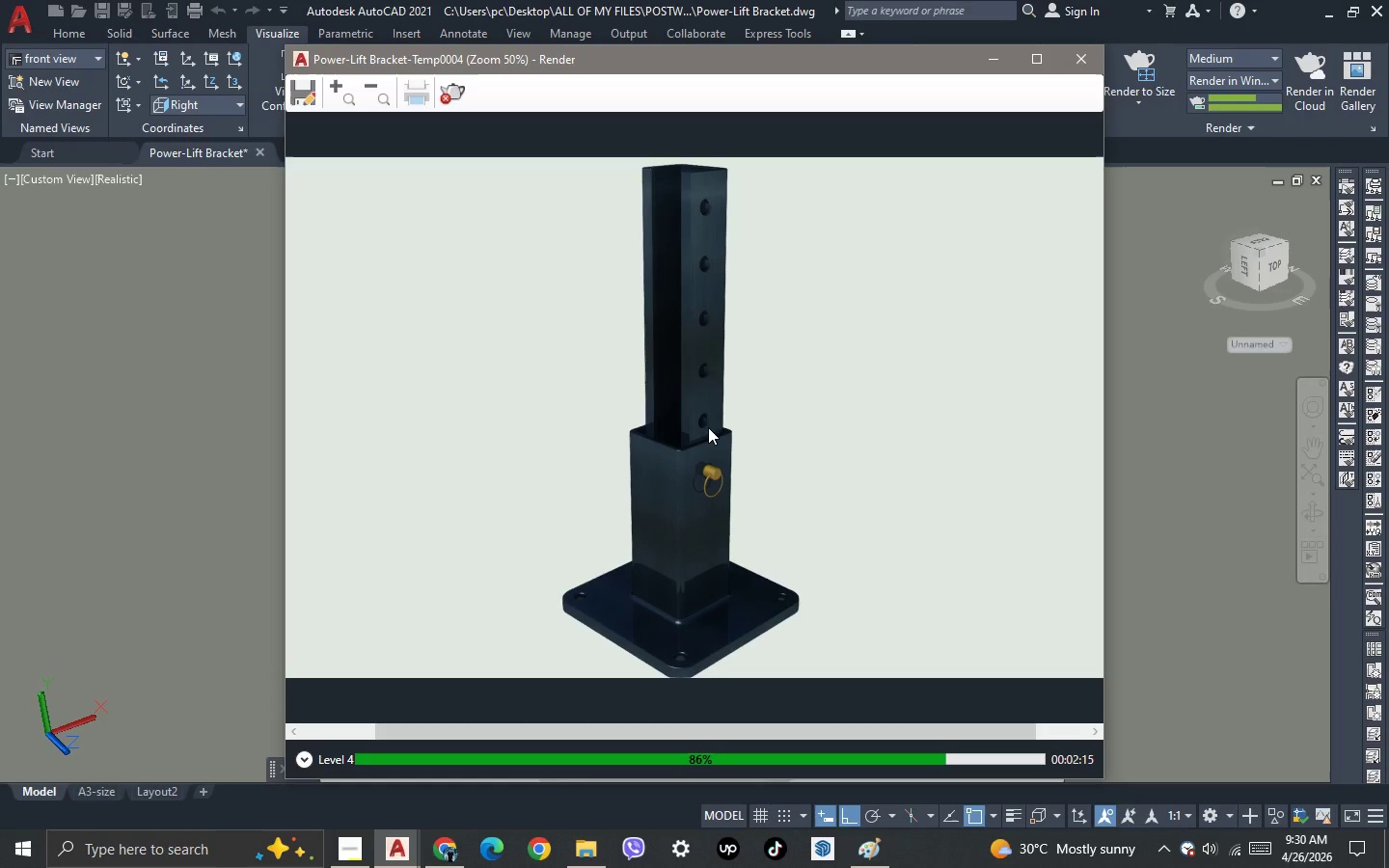 
scroll: coordinate [708, 427], scroll_direction: up, amount: 1.0
 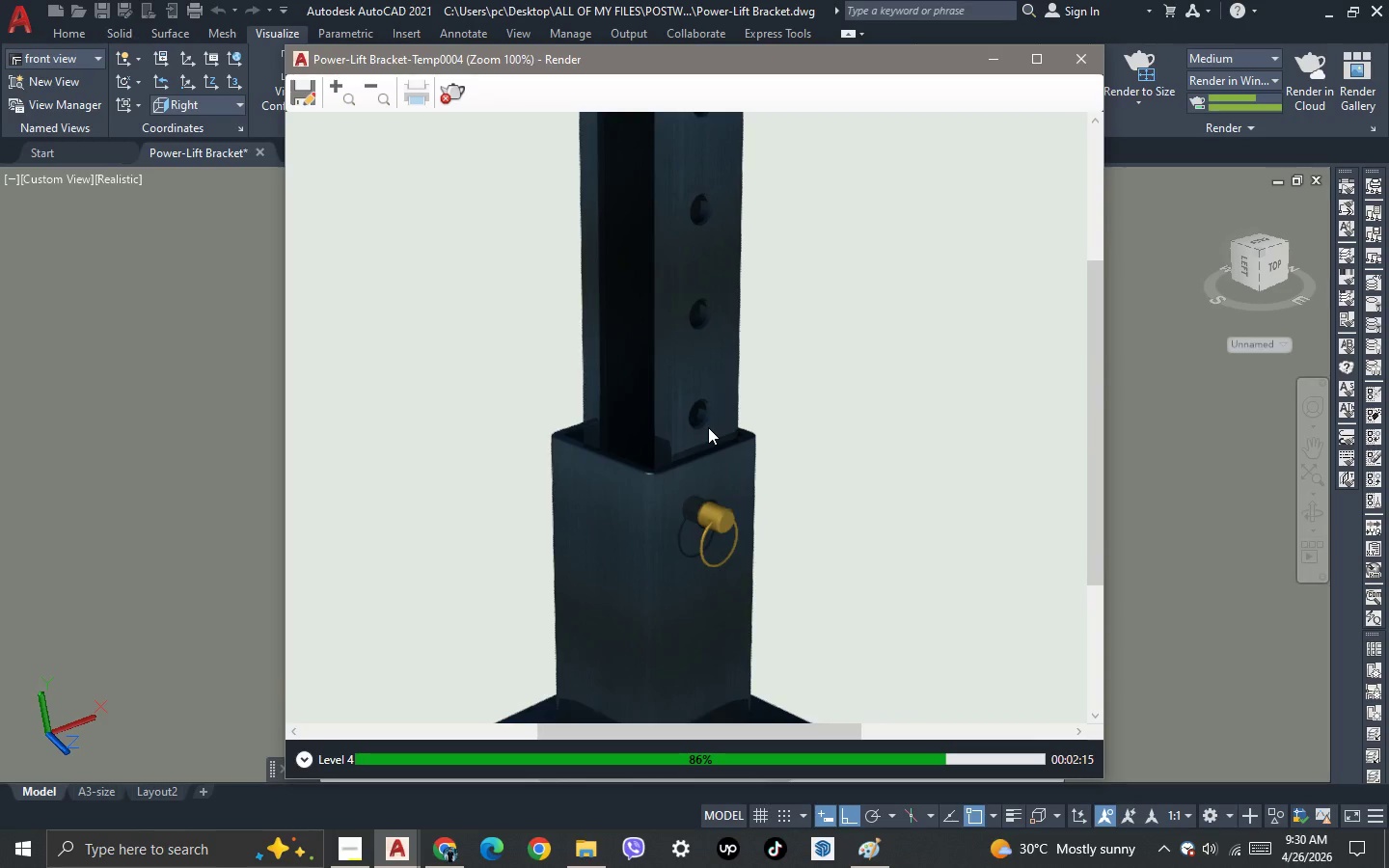 
scroll: coordinate [708, 427], scroll_direction: down, amount: 2.0
 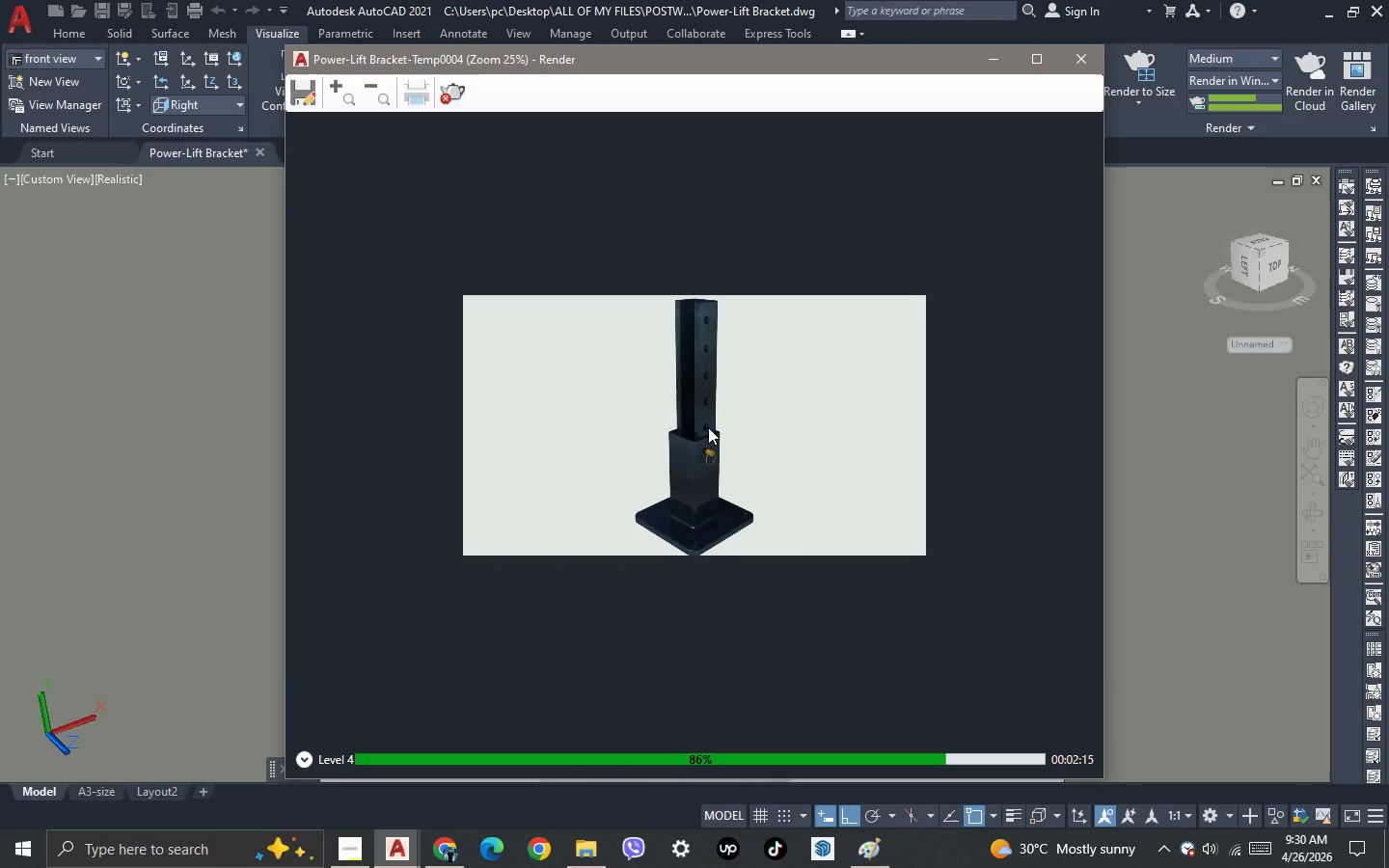 
scroll: coordinate [708, 427], scroll_direction: up, amount: 2.0
 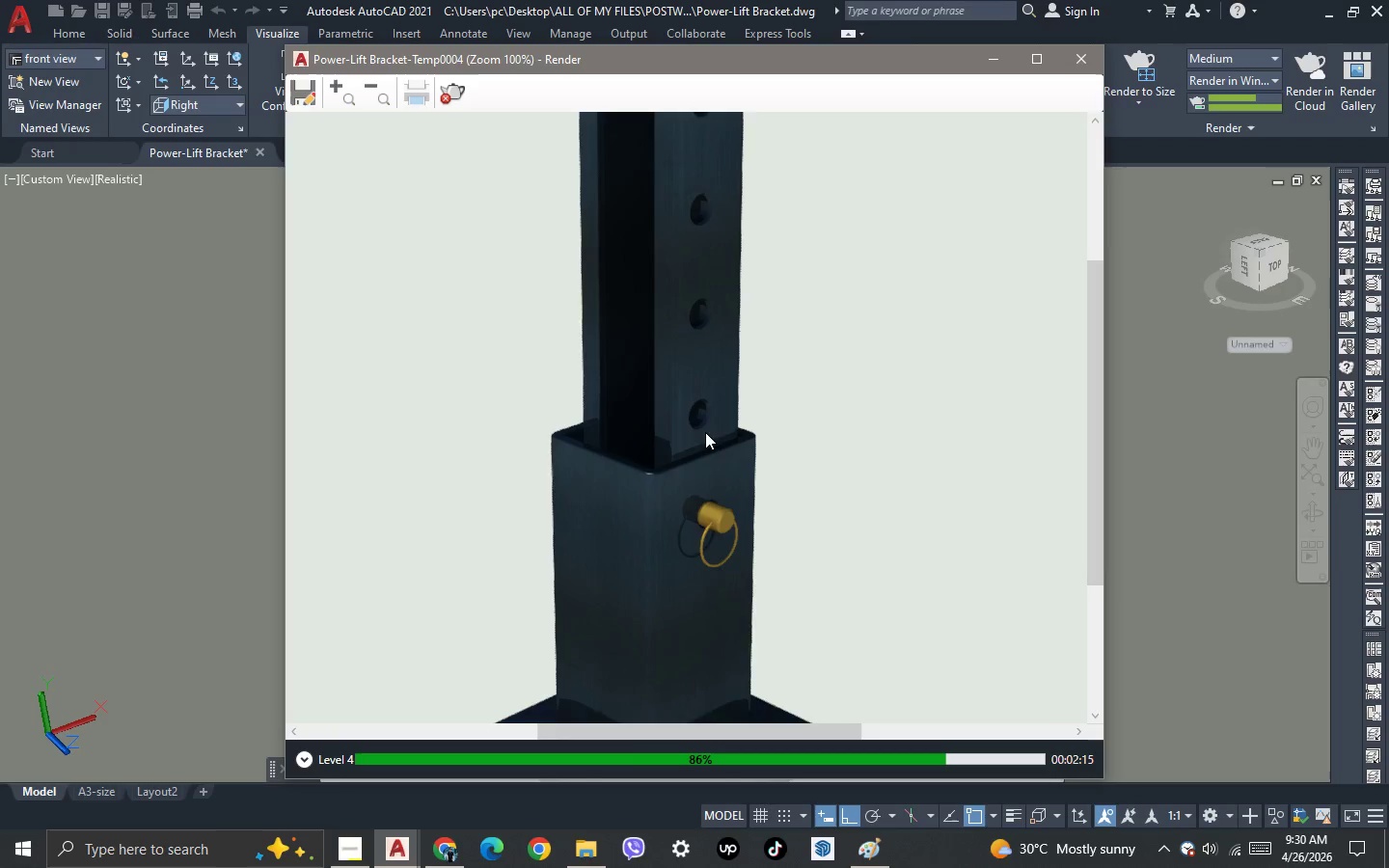 
scroll: coordinate [696, 453], scroll_direction: down, amount: 2.0
 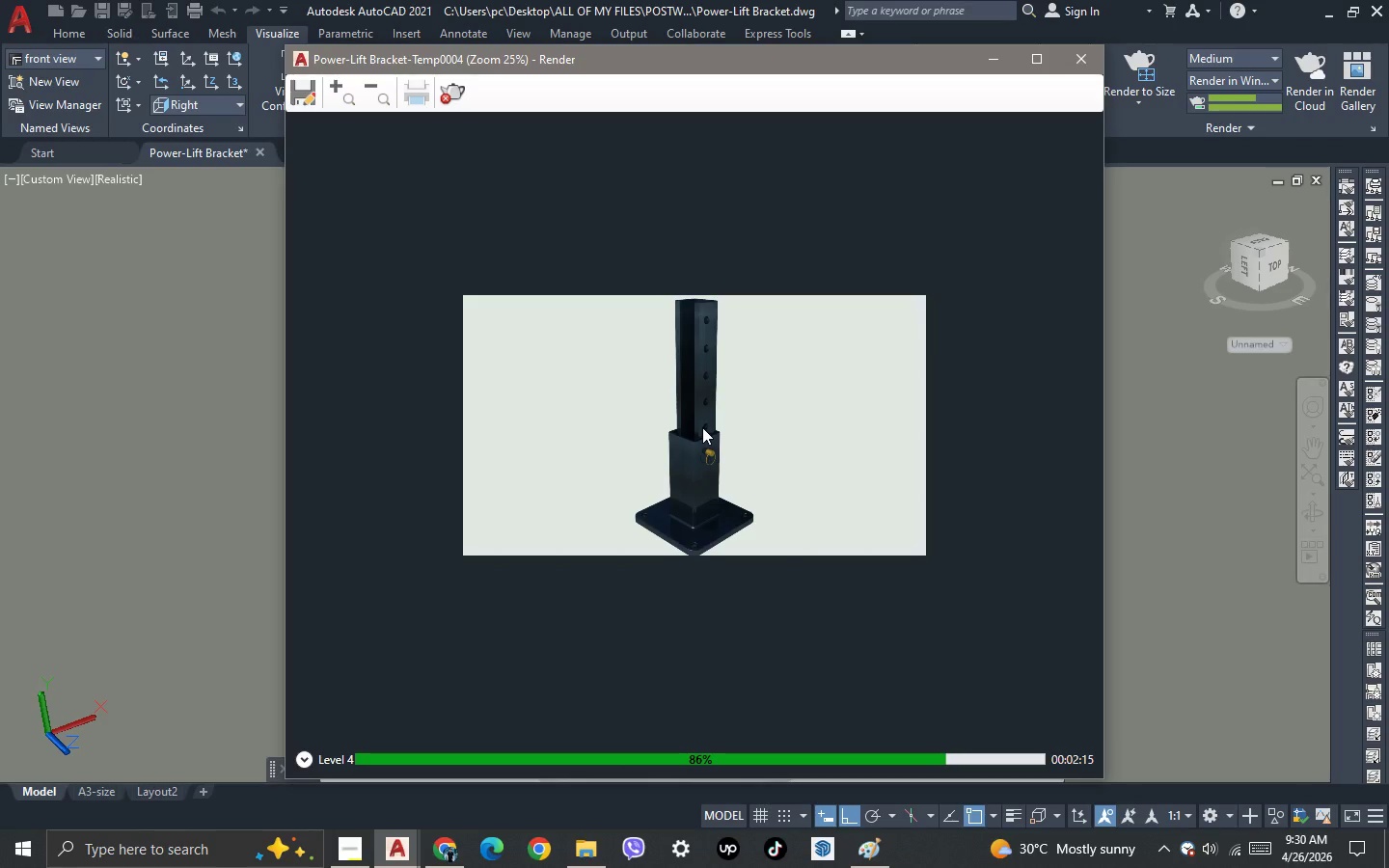 
scroll: coordinate [702, 427], scroll_direction: up, amount: 1.0
 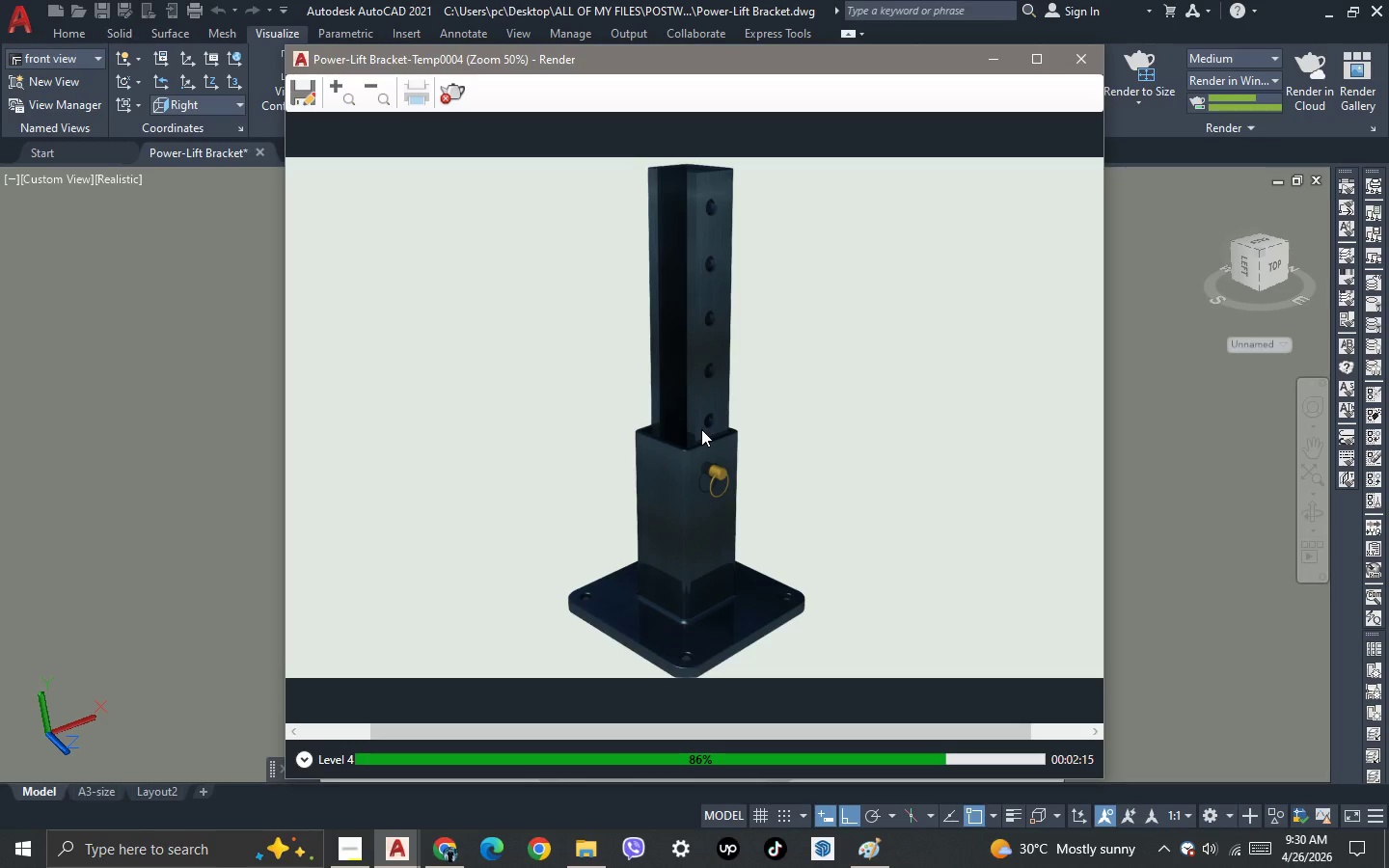 
wait(6.15)
 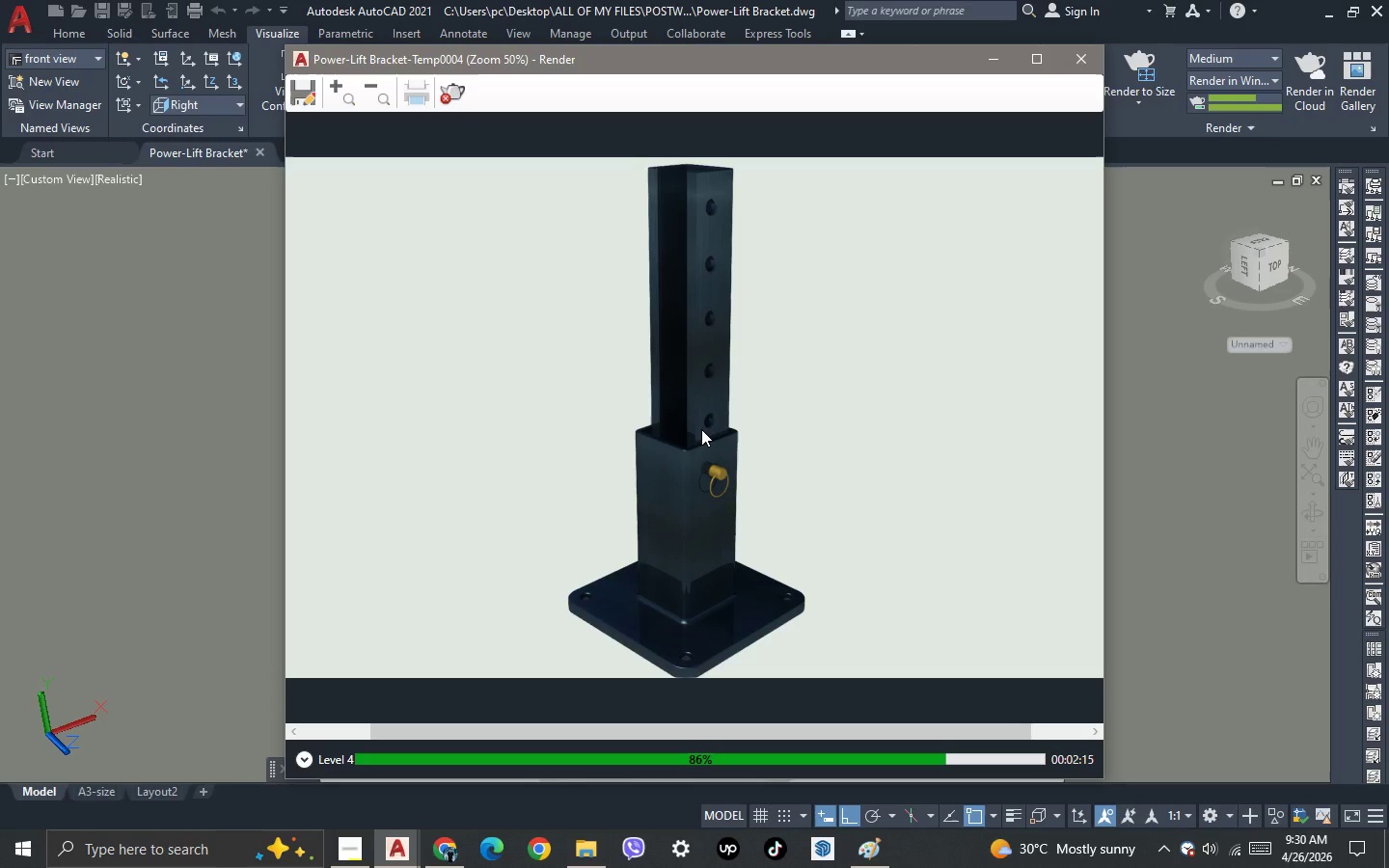 
scroll: coordinate [710, 393], scroll_direction: none, amount: 0.0
 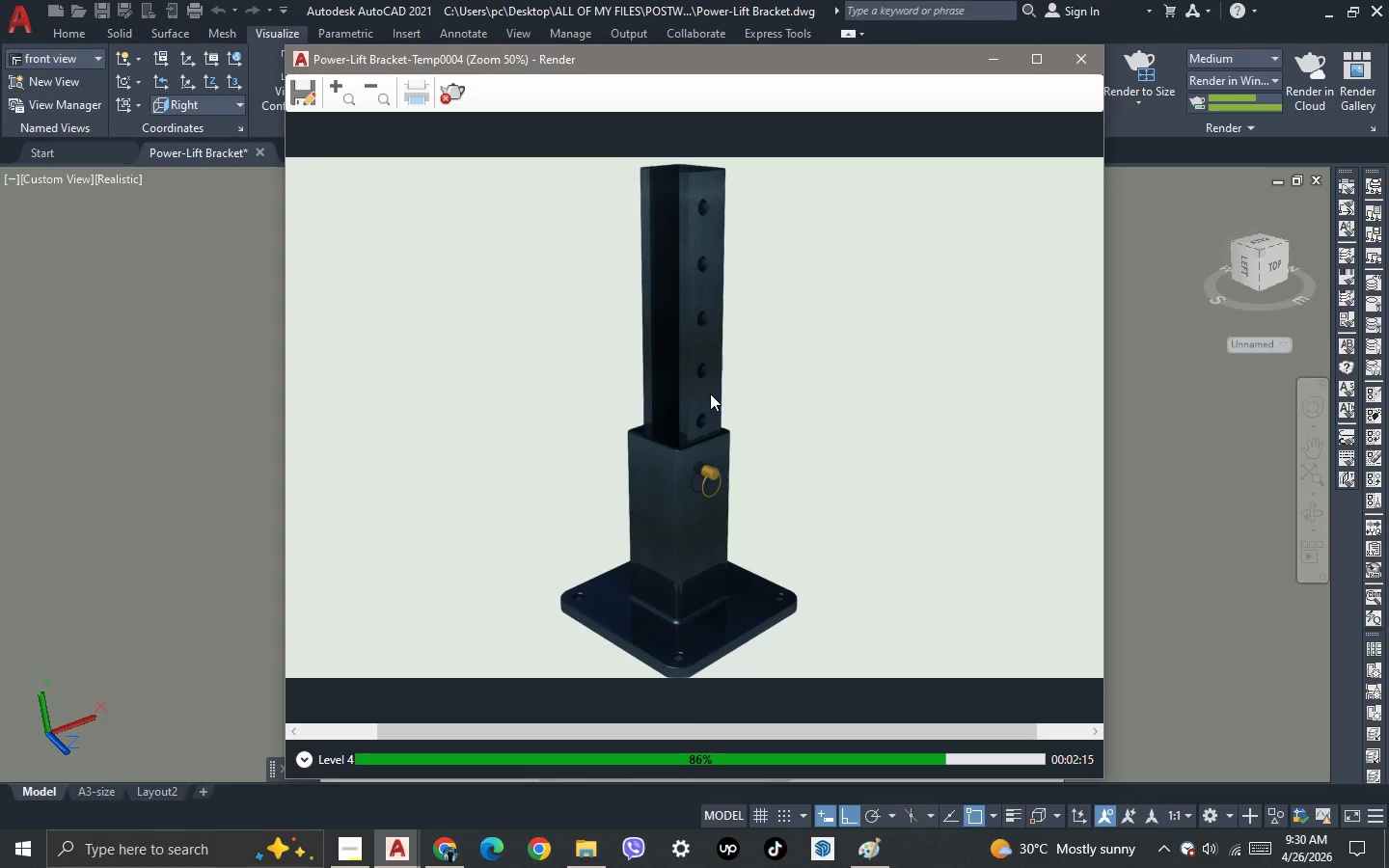 
scroll: coordinate [711, 385], scroll_direction: up, amount: 1.0
 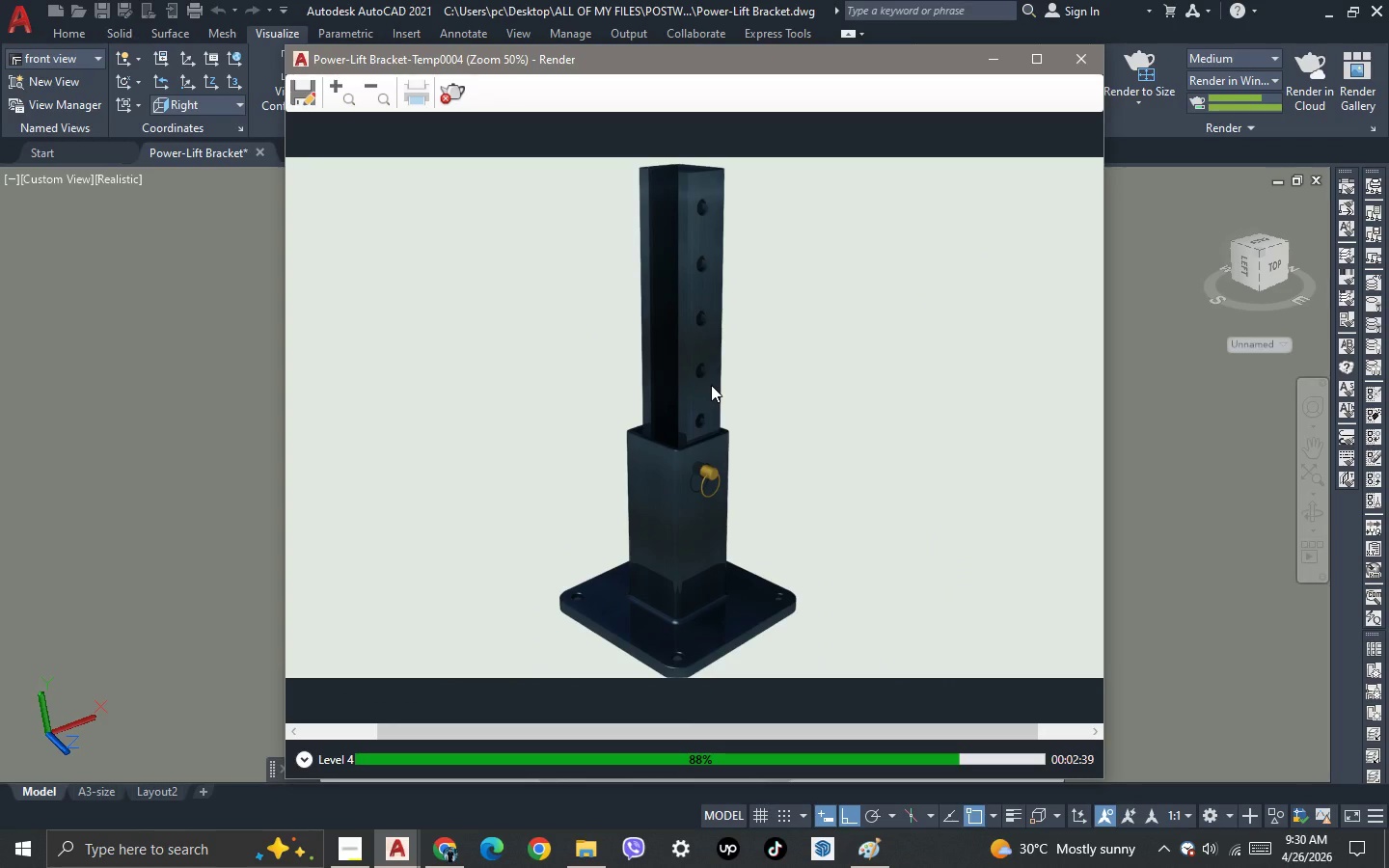 
scroll: coordinate [713, 377], scroll_direction: down, amount: 3.0
 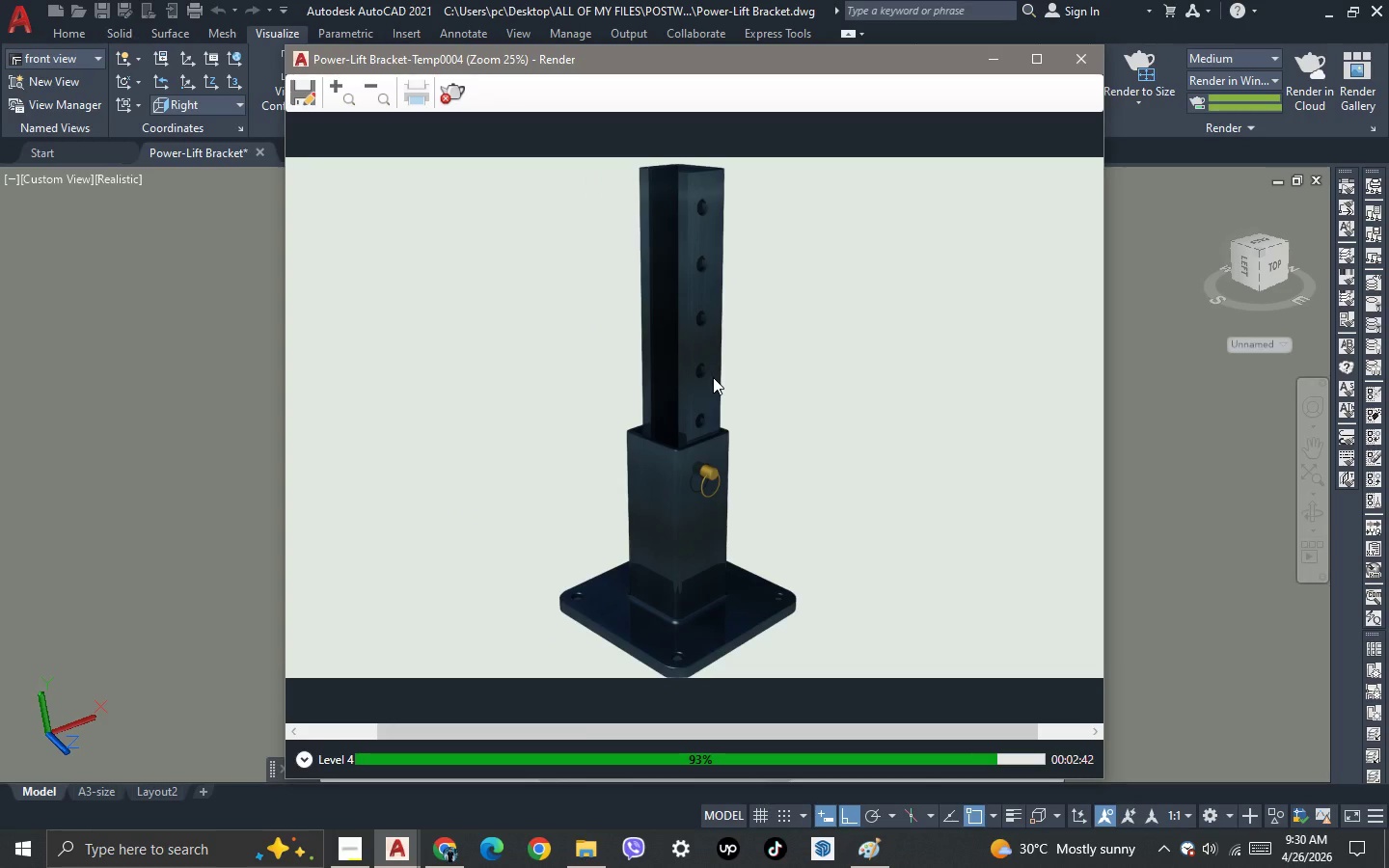 
scroll: coordinate [713, 377], scroll_direction: up, amount: 2.0
 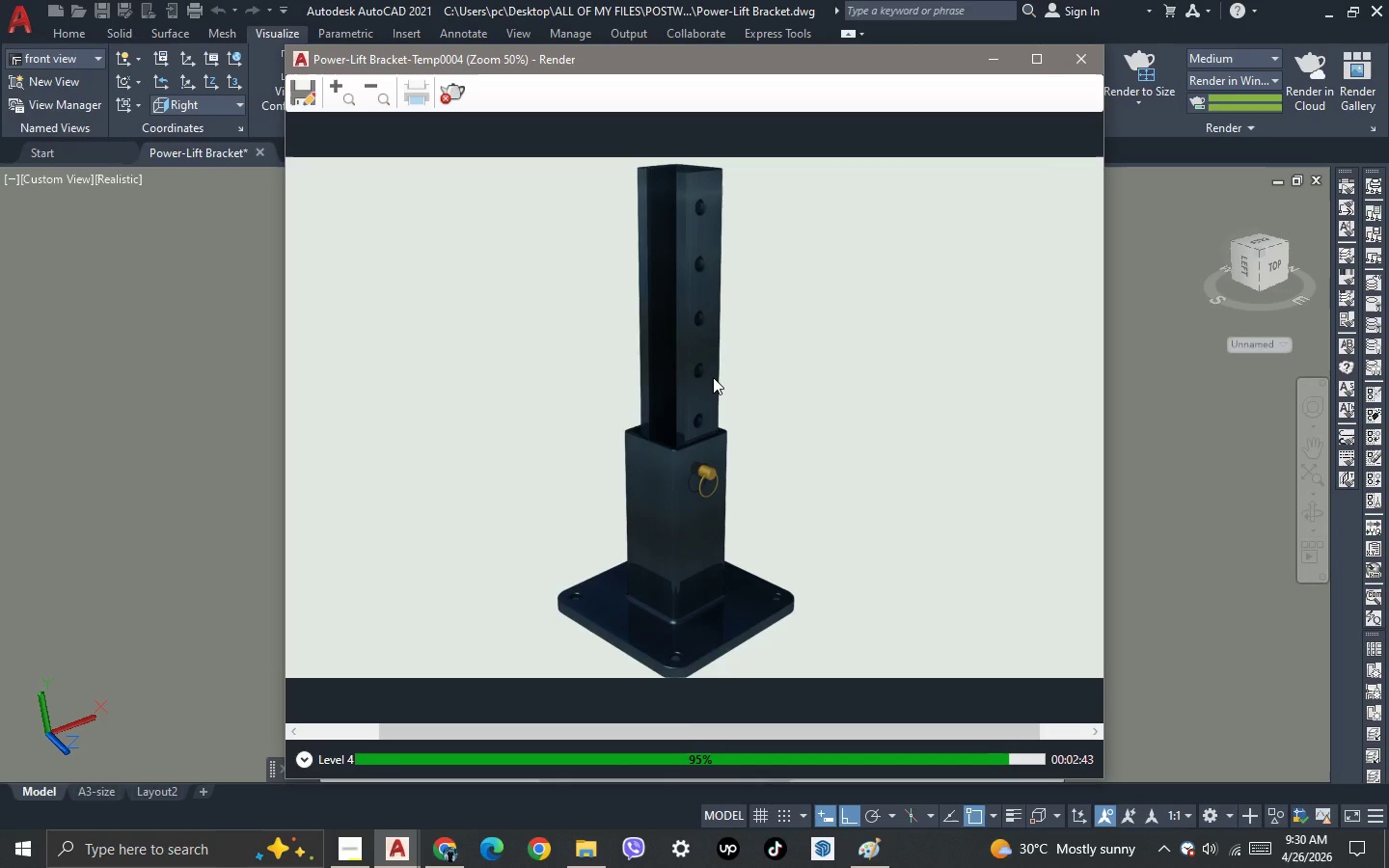 
scroll: coordinate [713, 377], scroll_direction: down, amount: 1.0
 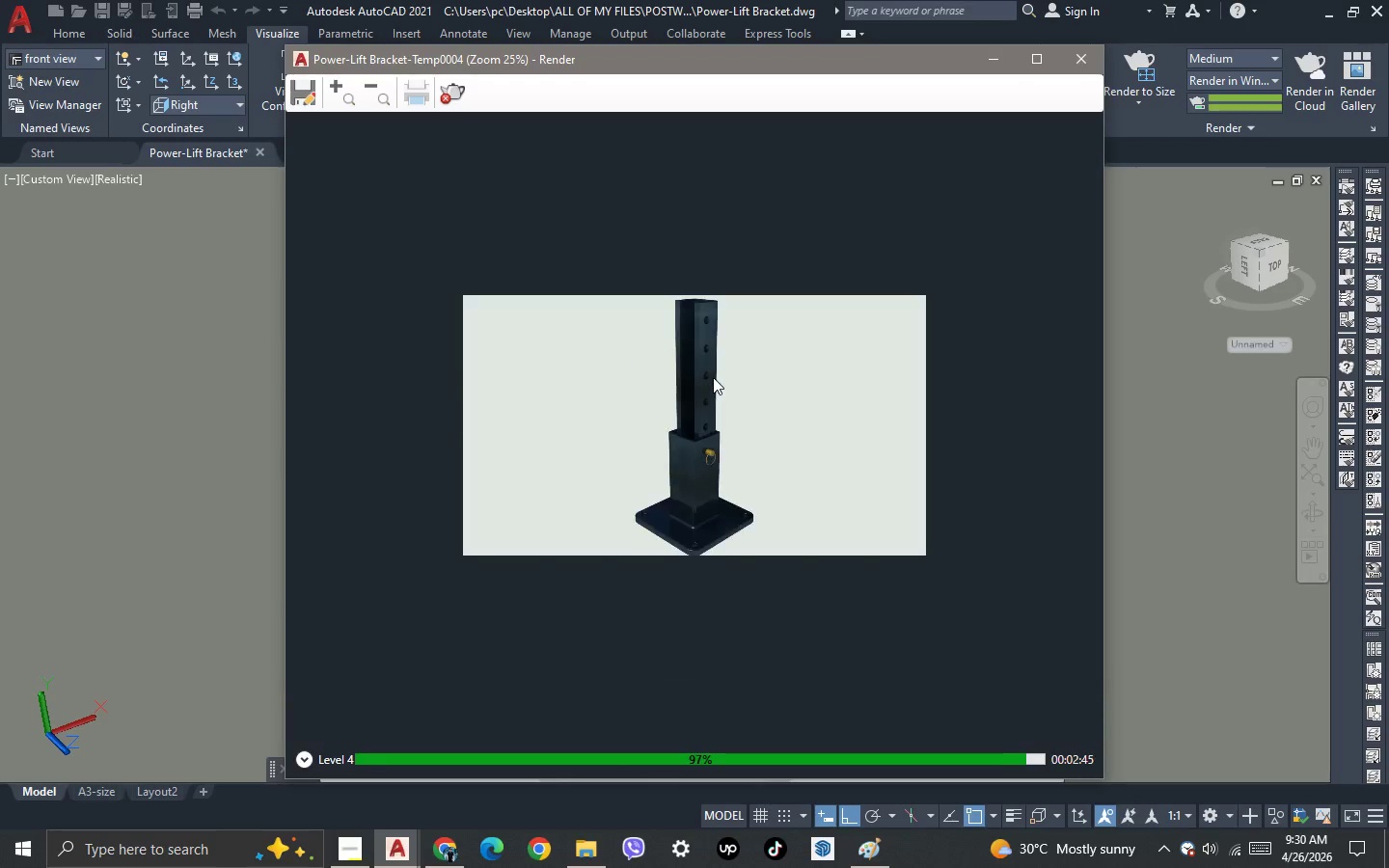 
scroll: coordinate [713, 377], scroll_direction: up, amount: 1.0
 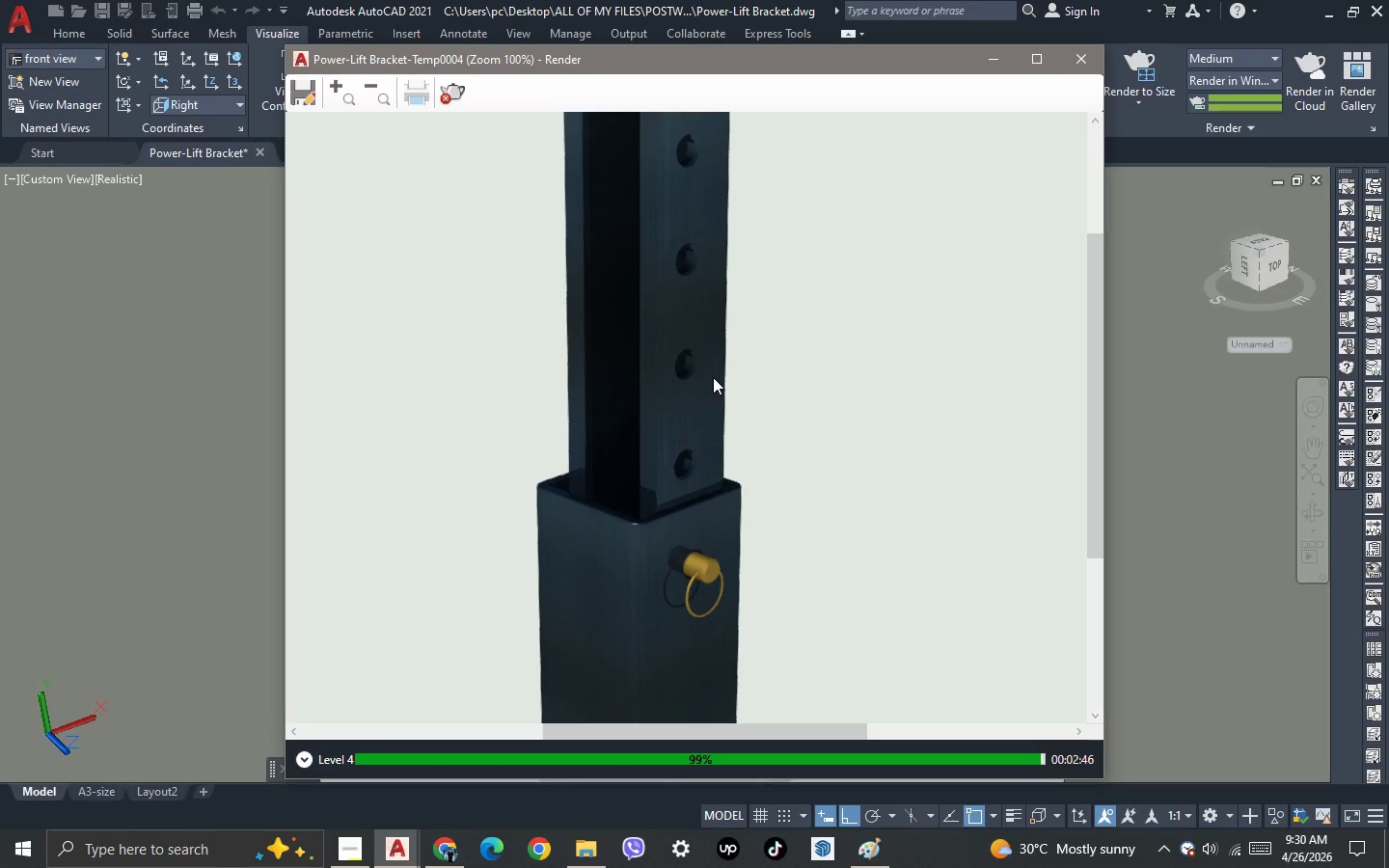 
scroll: coordinate [713, 377], scroll_direction: down, amount: 2.0
 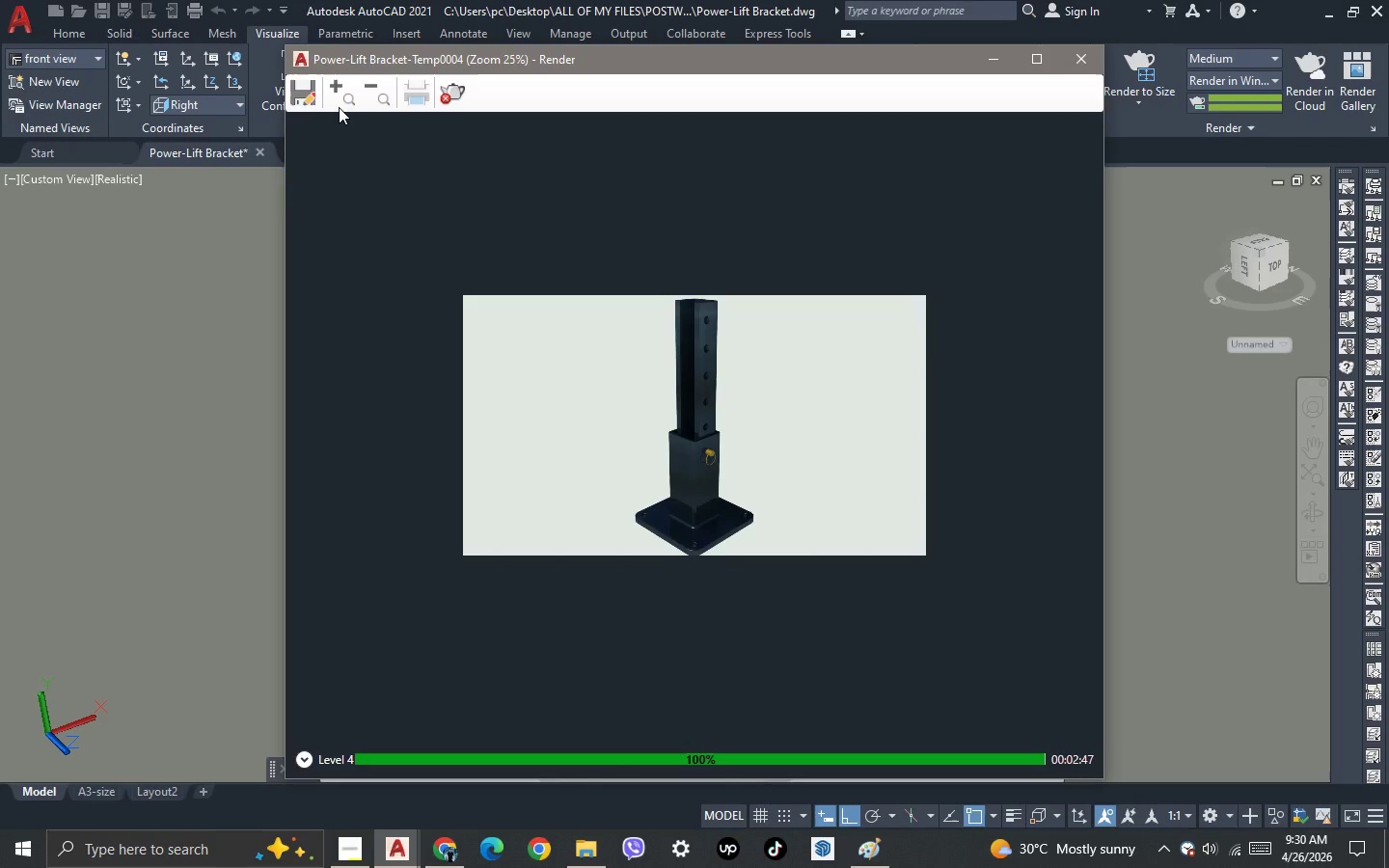 
left_click([301, 95])
 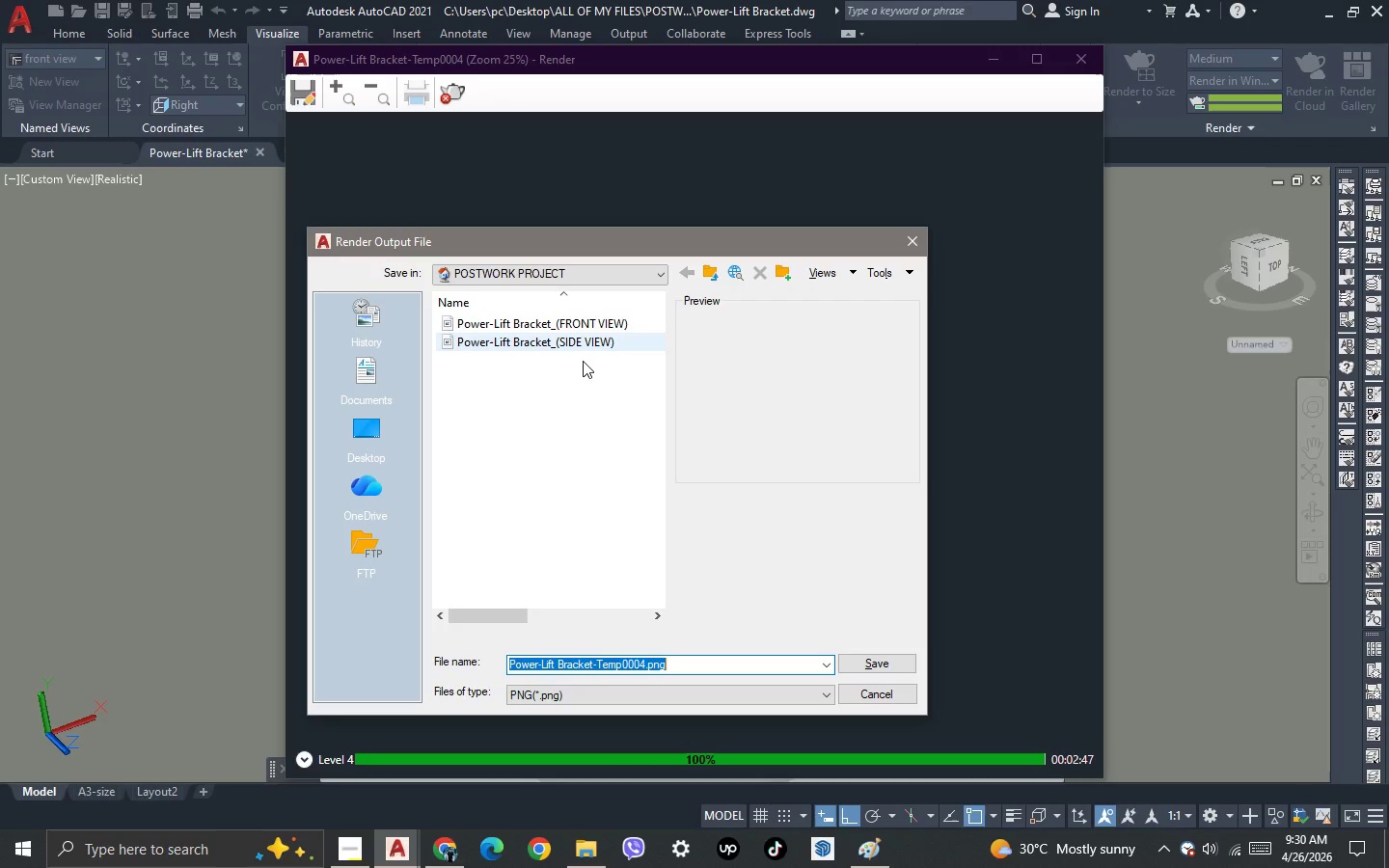 
left_click([570, 346])
 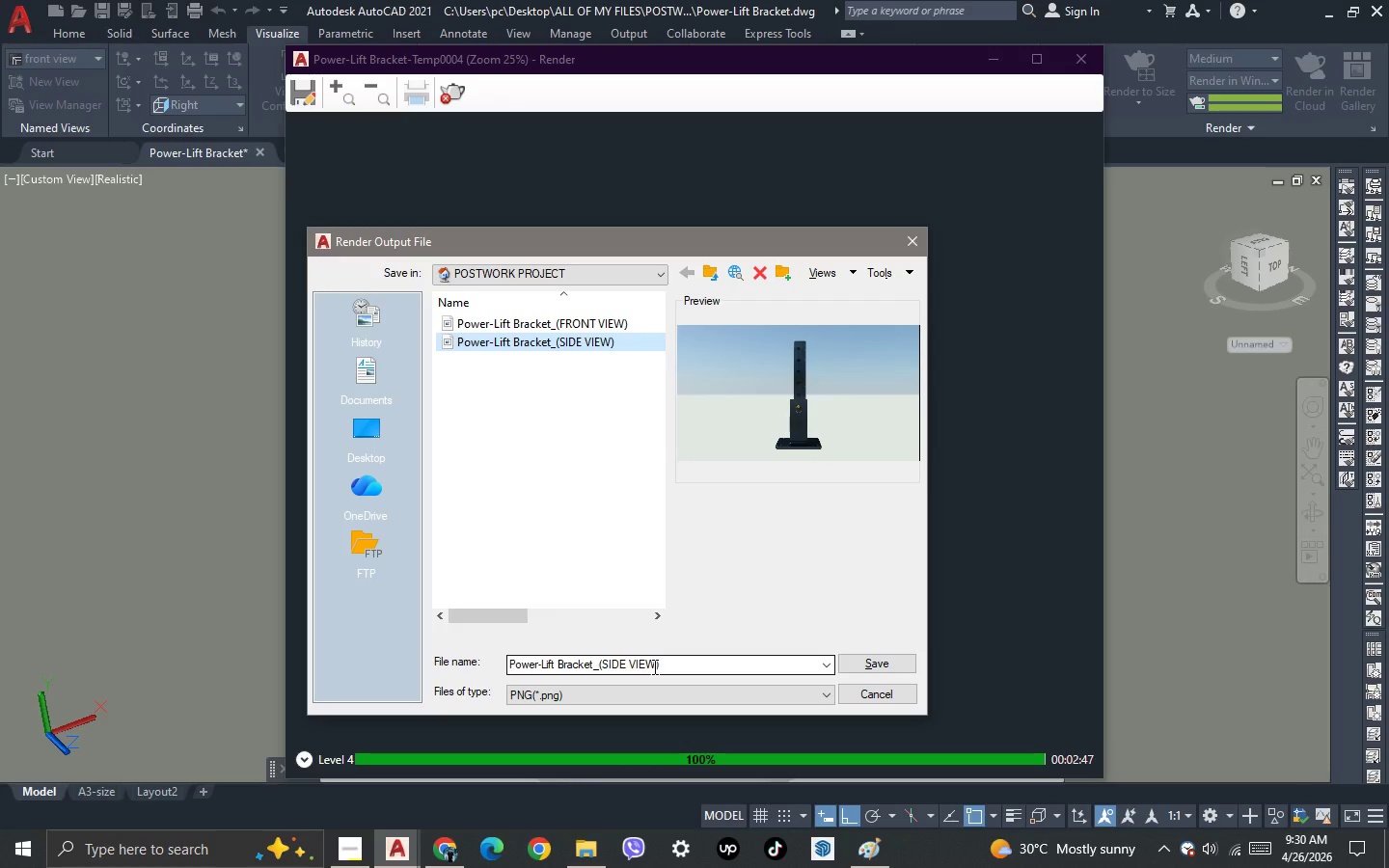 
double_click([653, 666])
 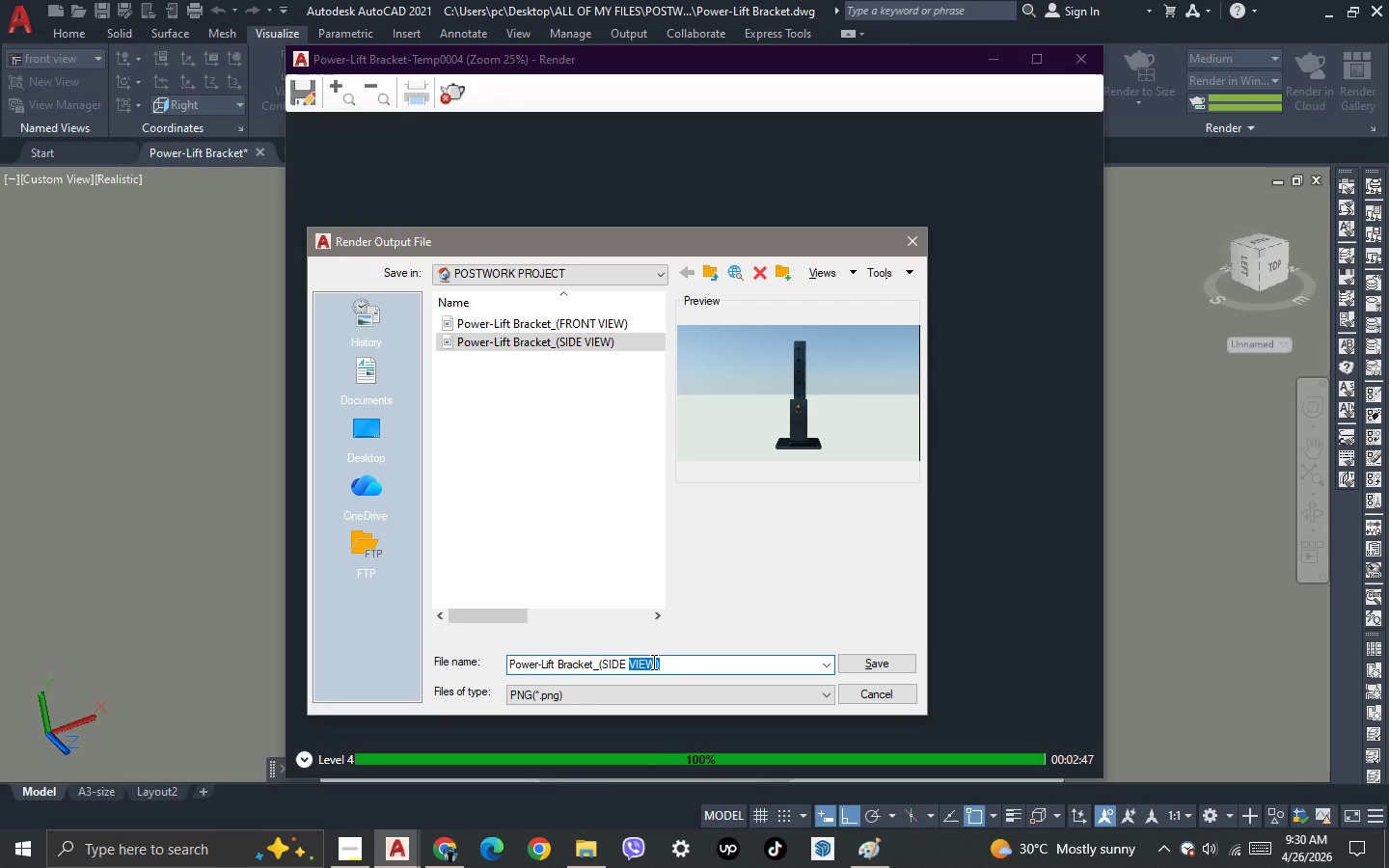 
key(Backspace)
 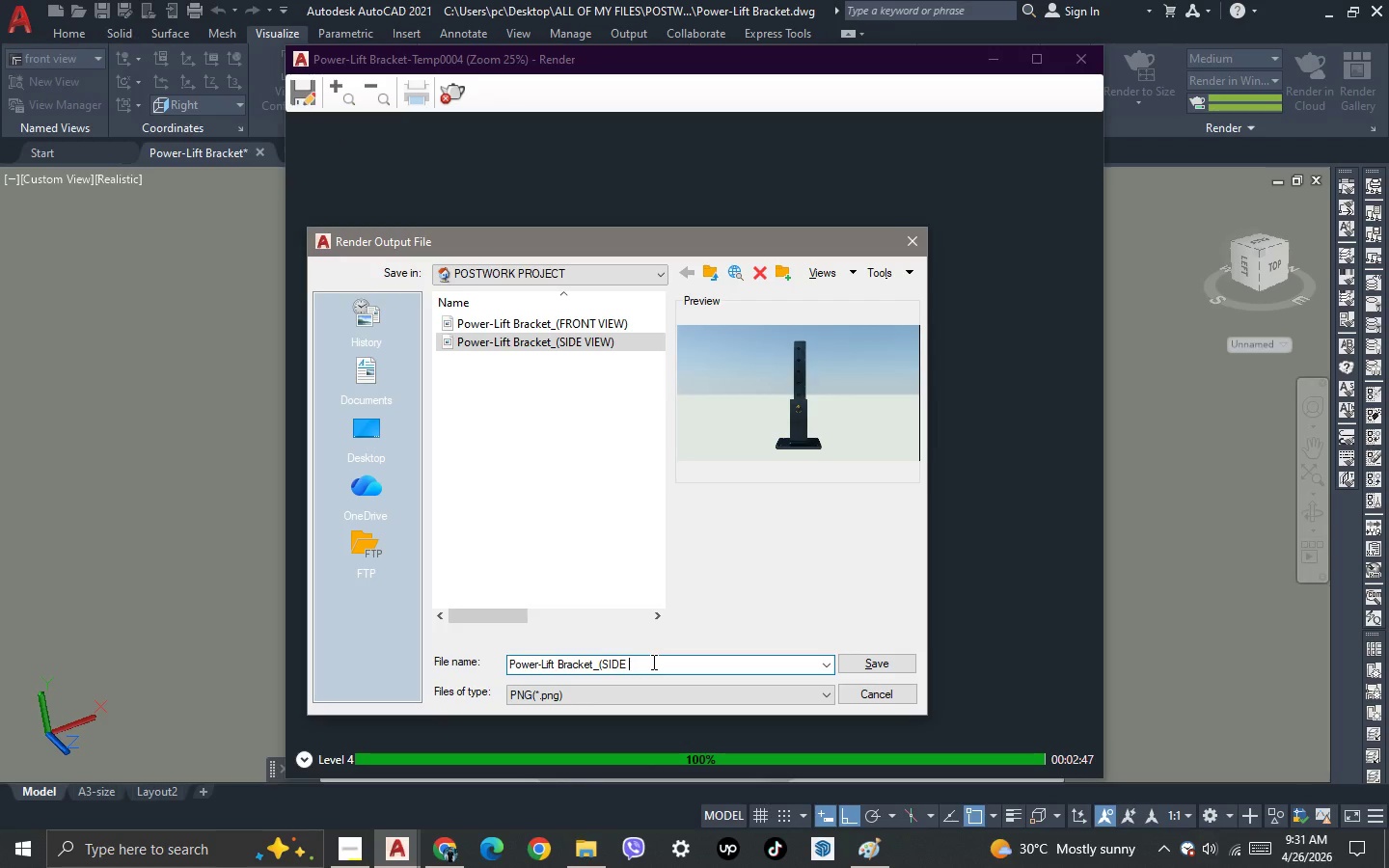 
key(Backspace)
 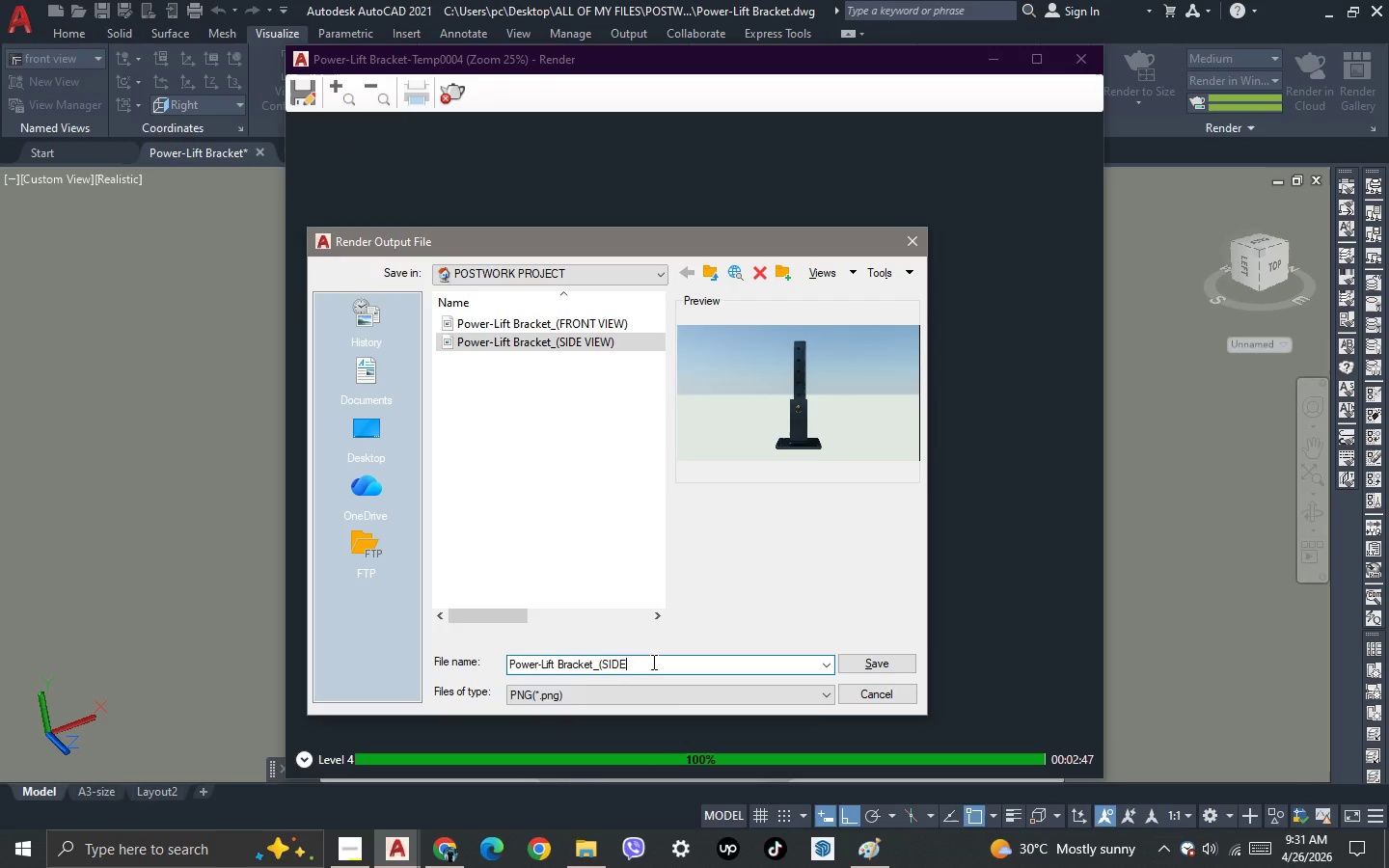 
key(Backspace)
 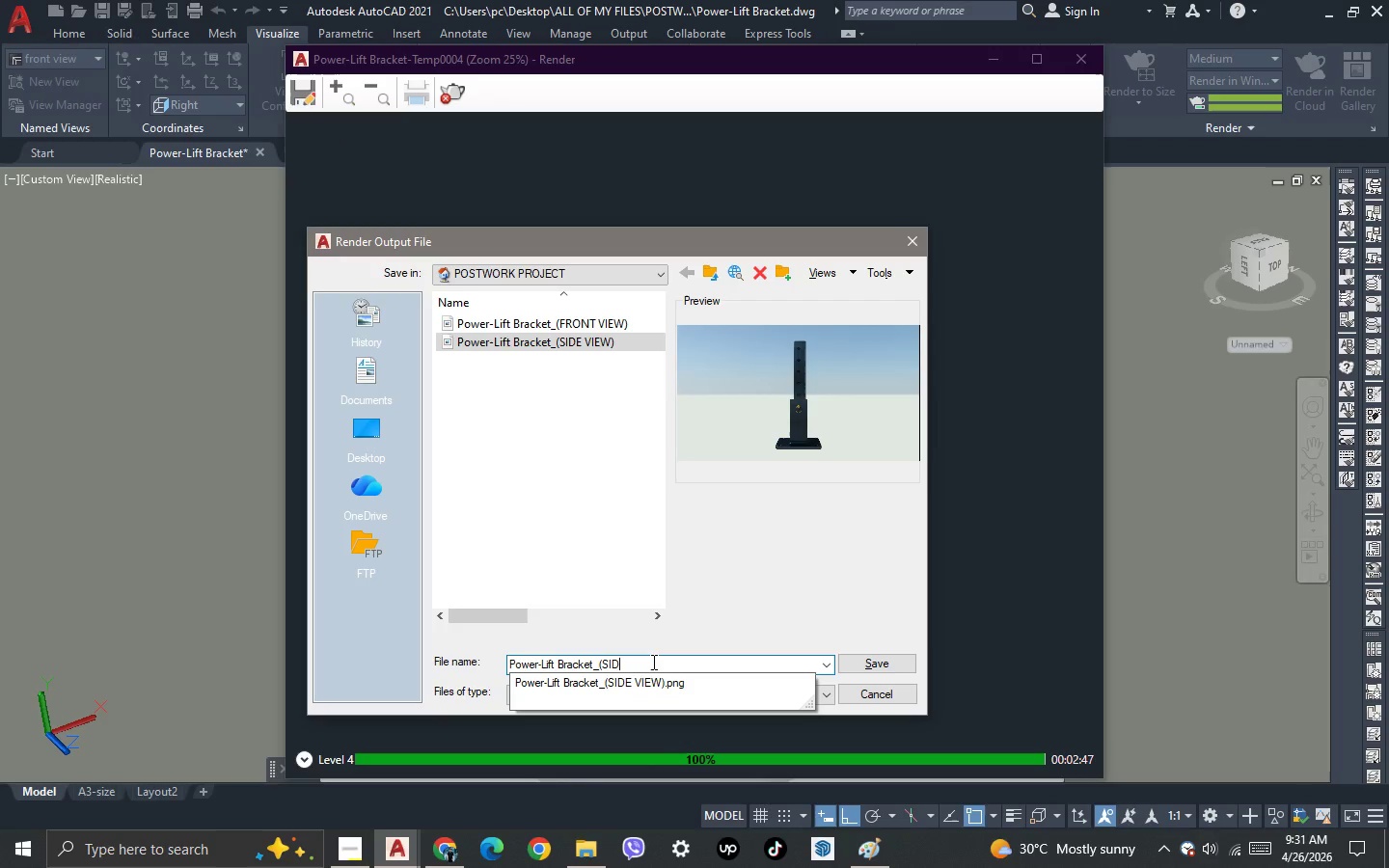 
key(Backspace)
 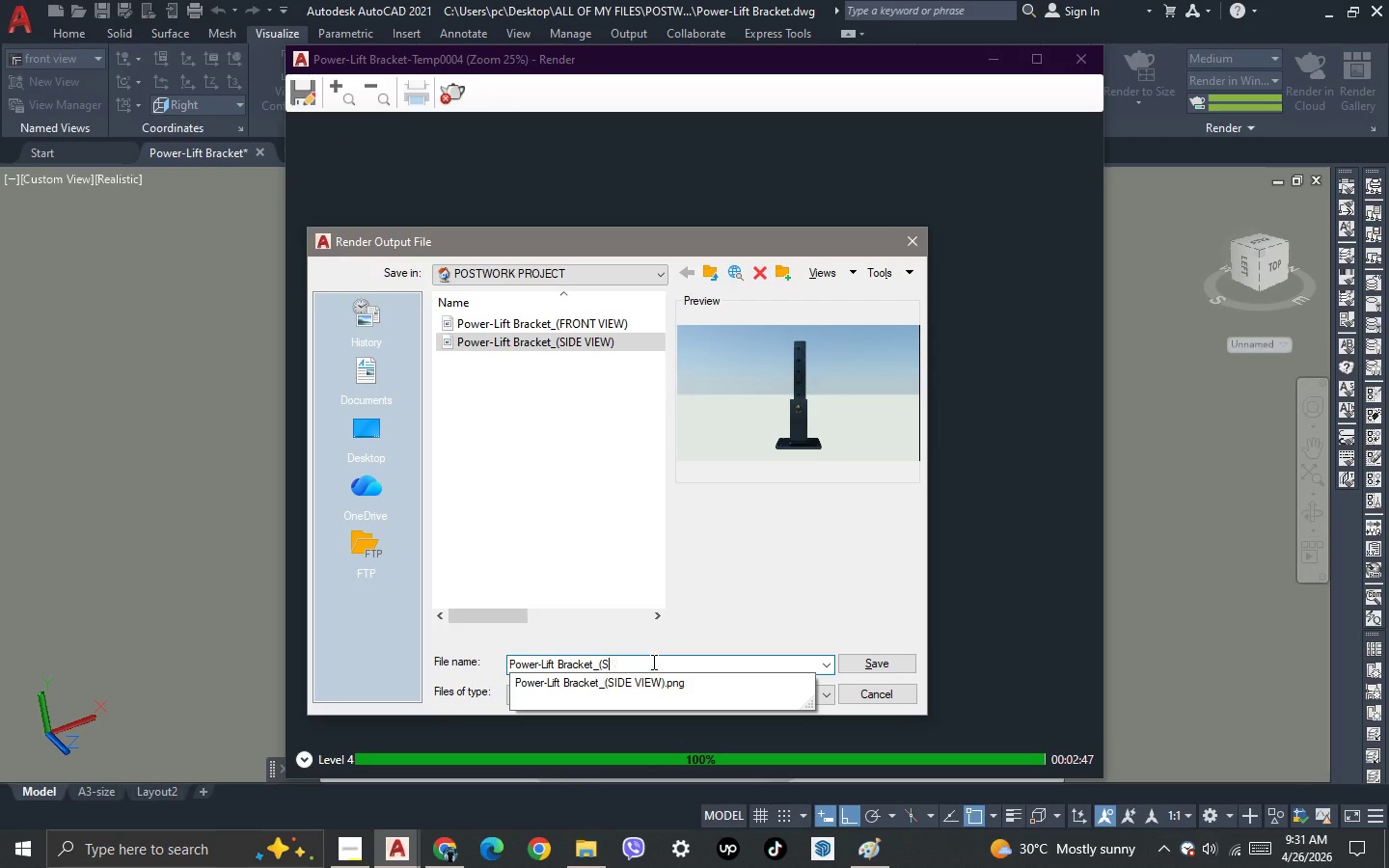 
key(Backspace)
 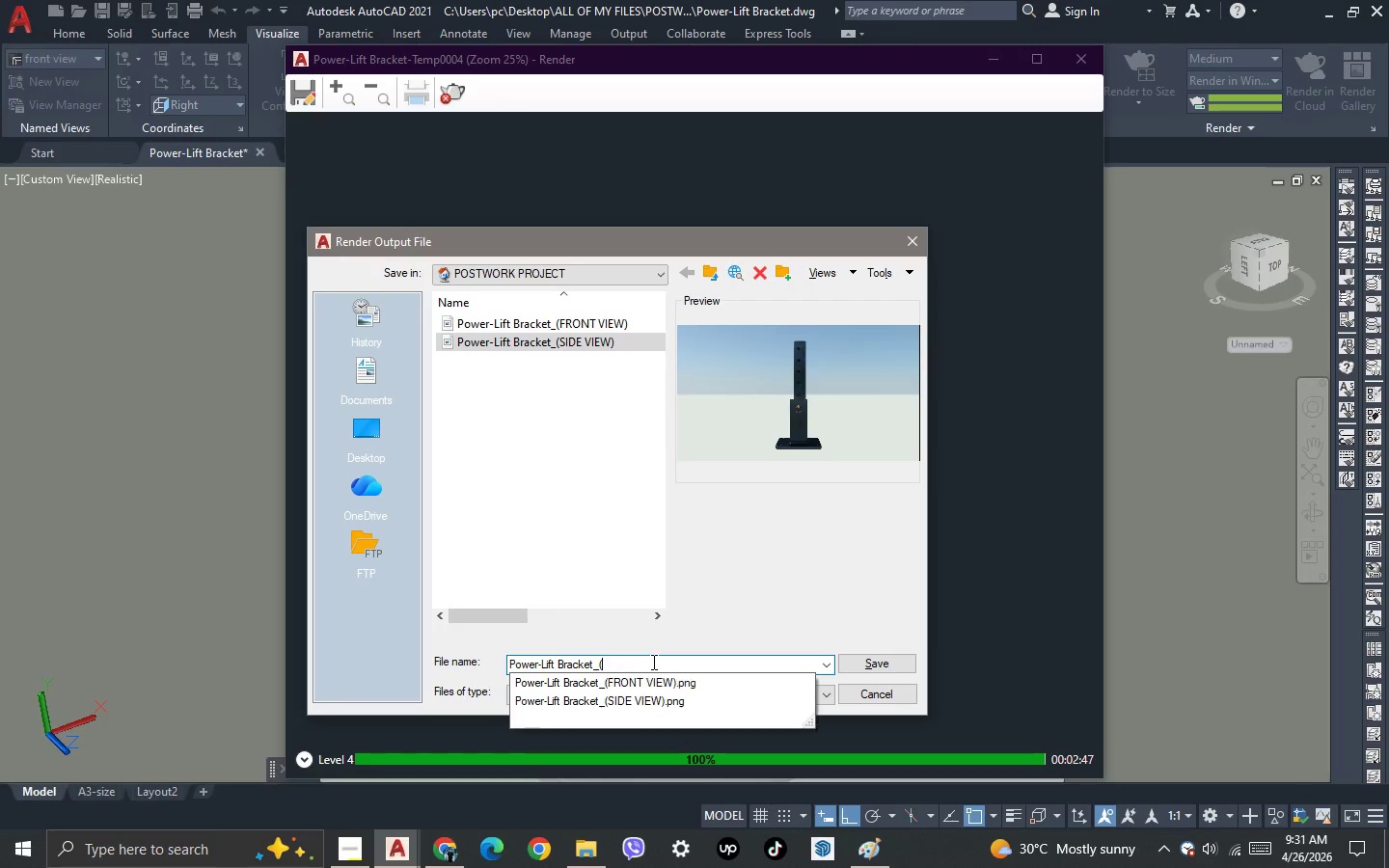 
key(Backspace)
 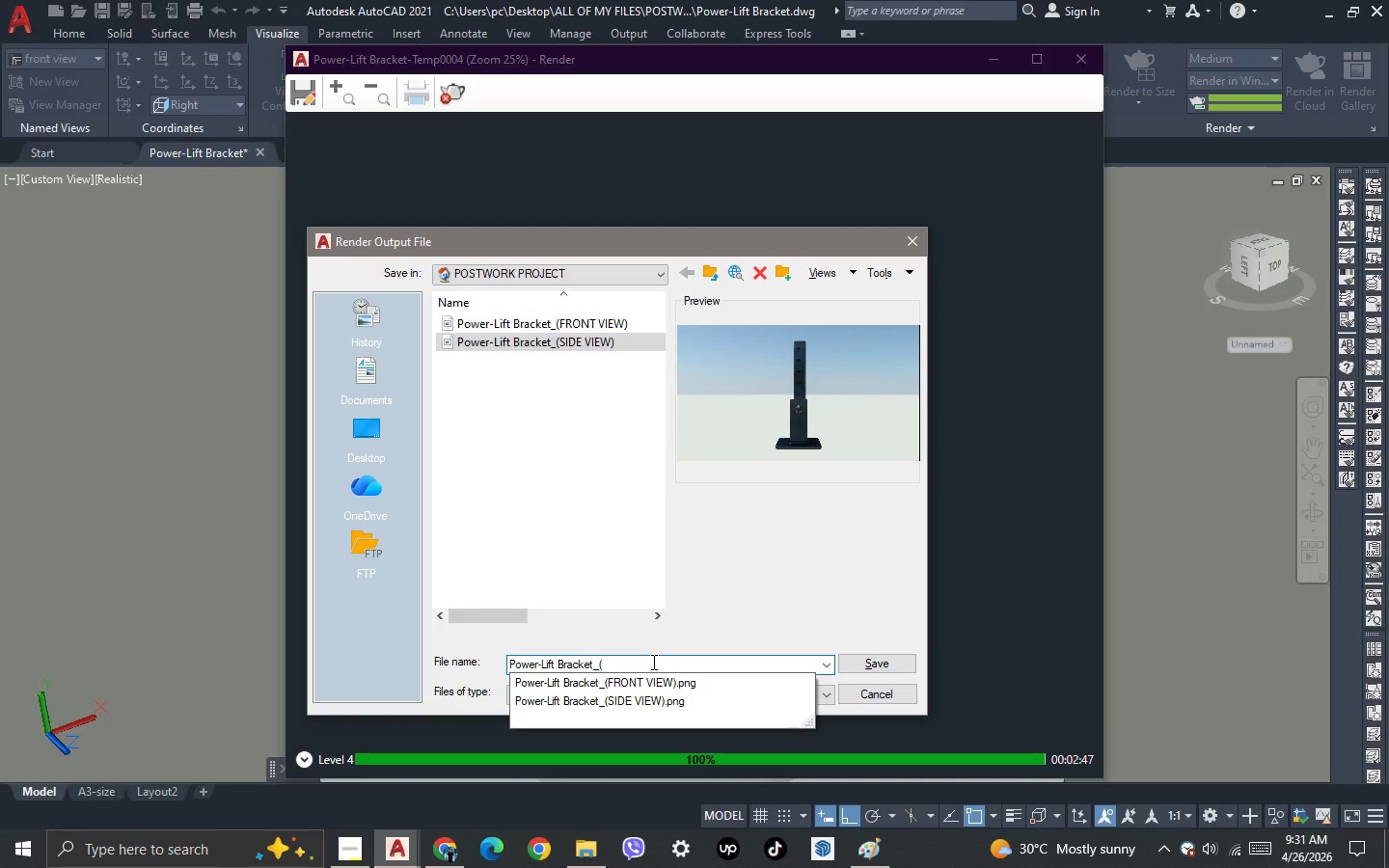 
type(3-QUARTER PERSPECTIVE))
 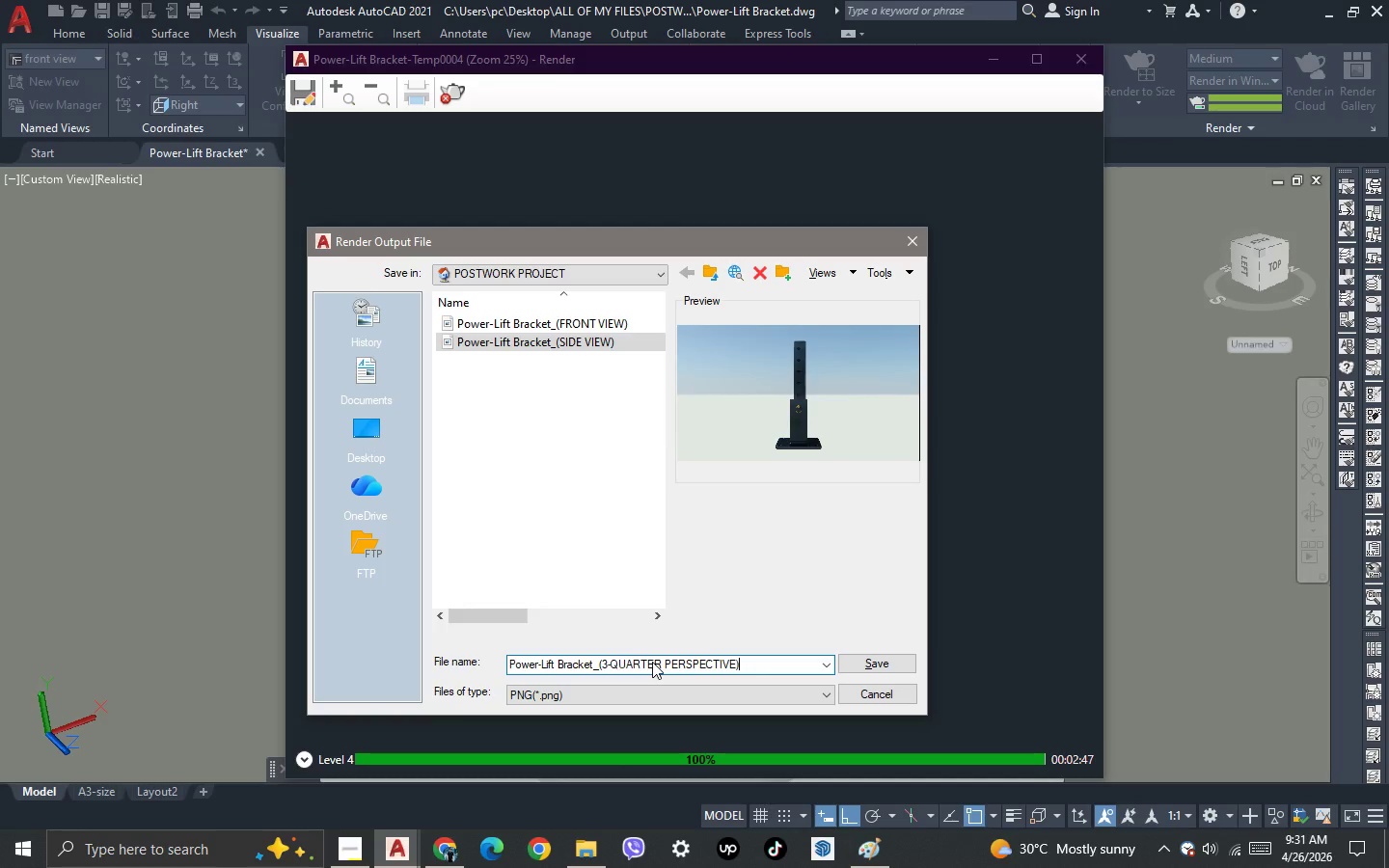 
key(Enter)
 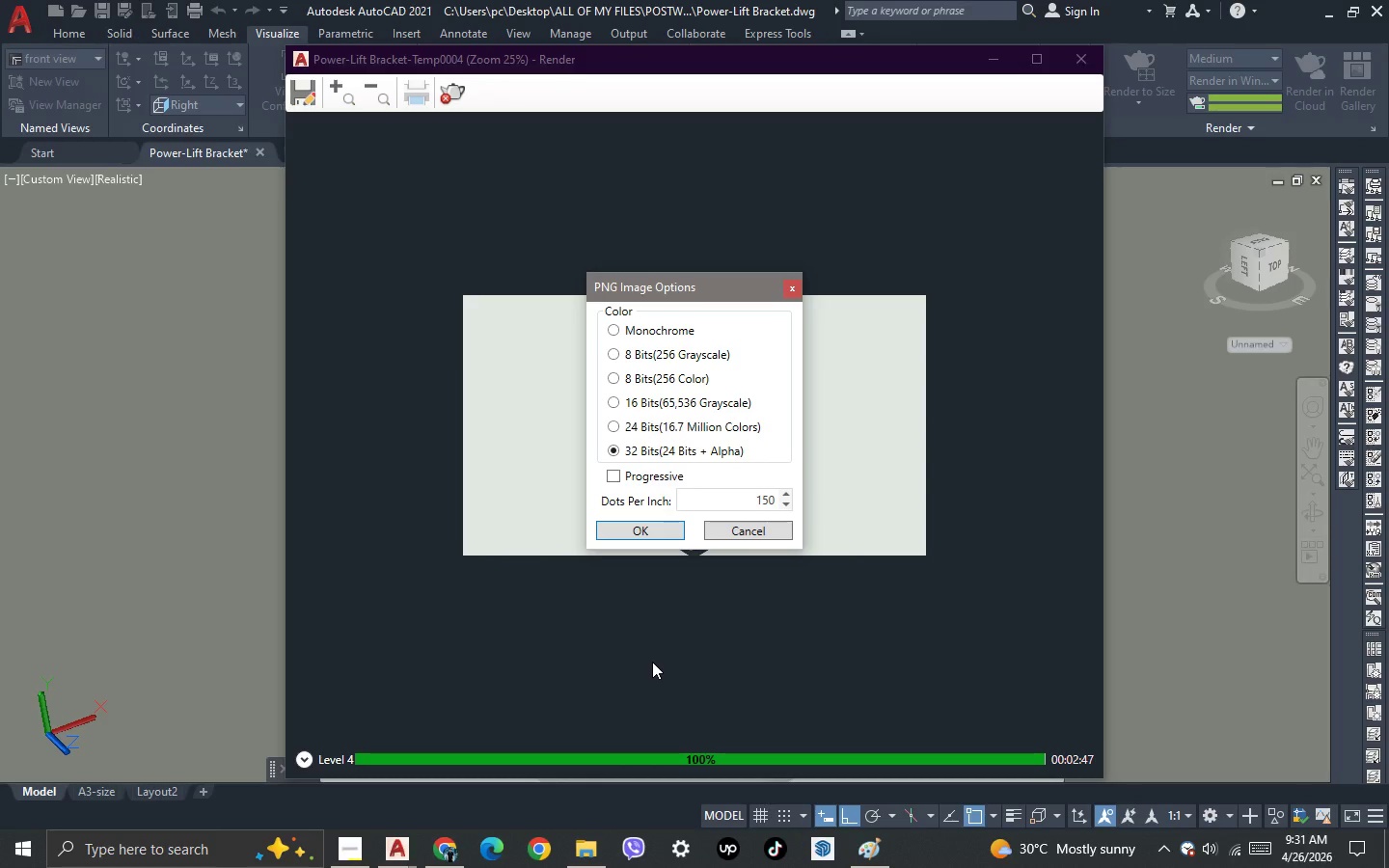 
key(Enter)
 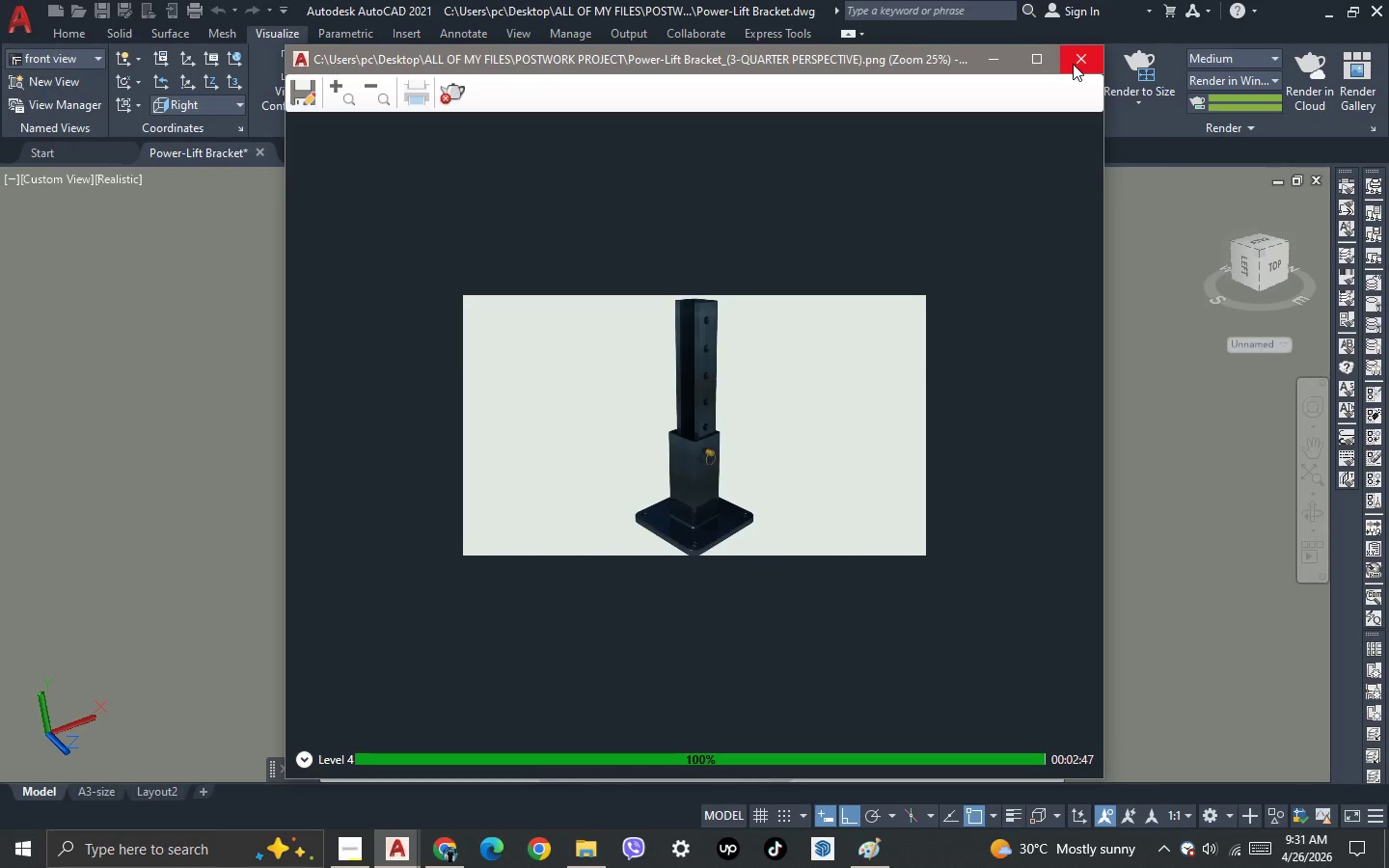 
left_click([1073, 64])
 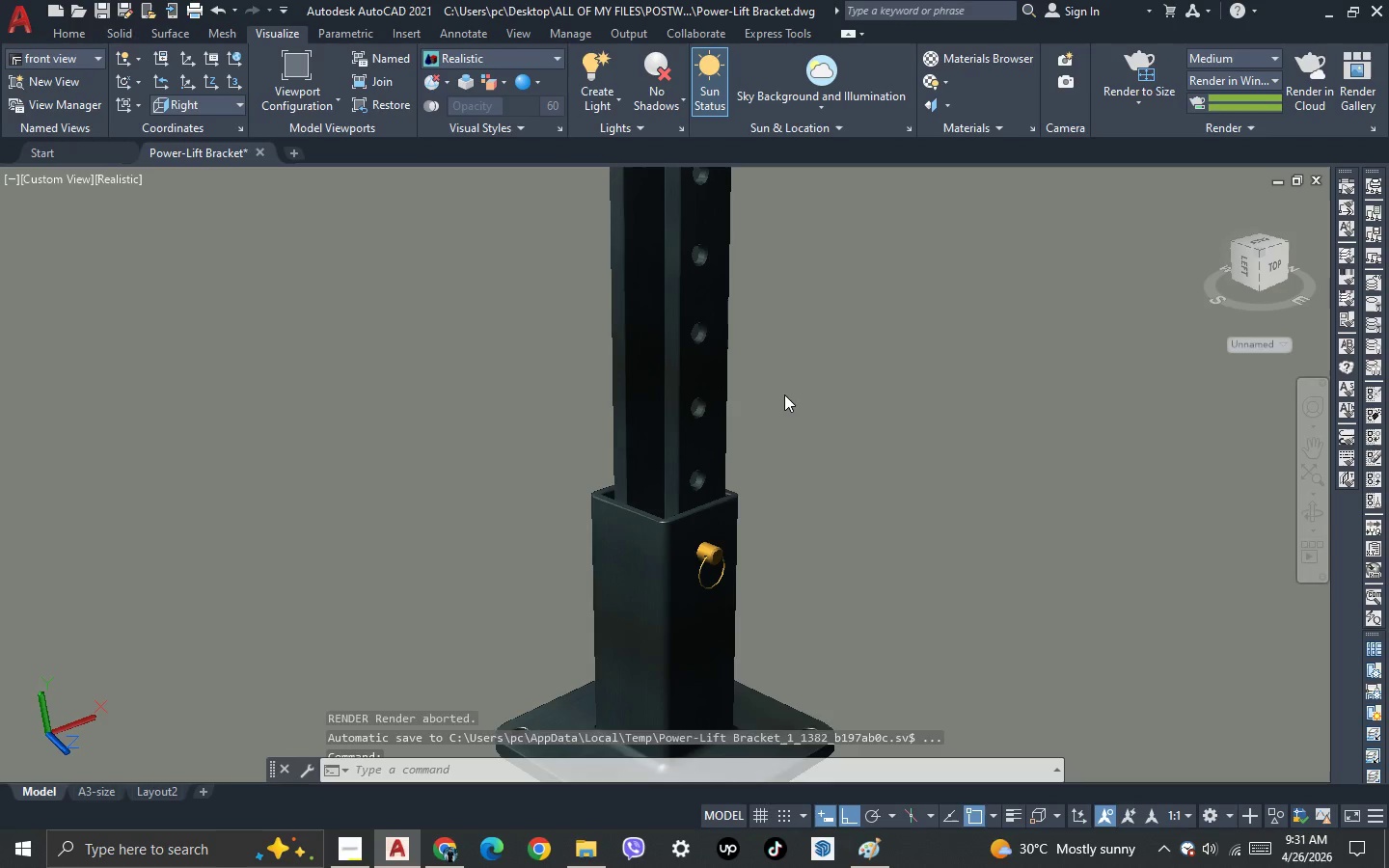 
scroll: coordinate [564, 468], scroll_direction: down, amount: 2.0
 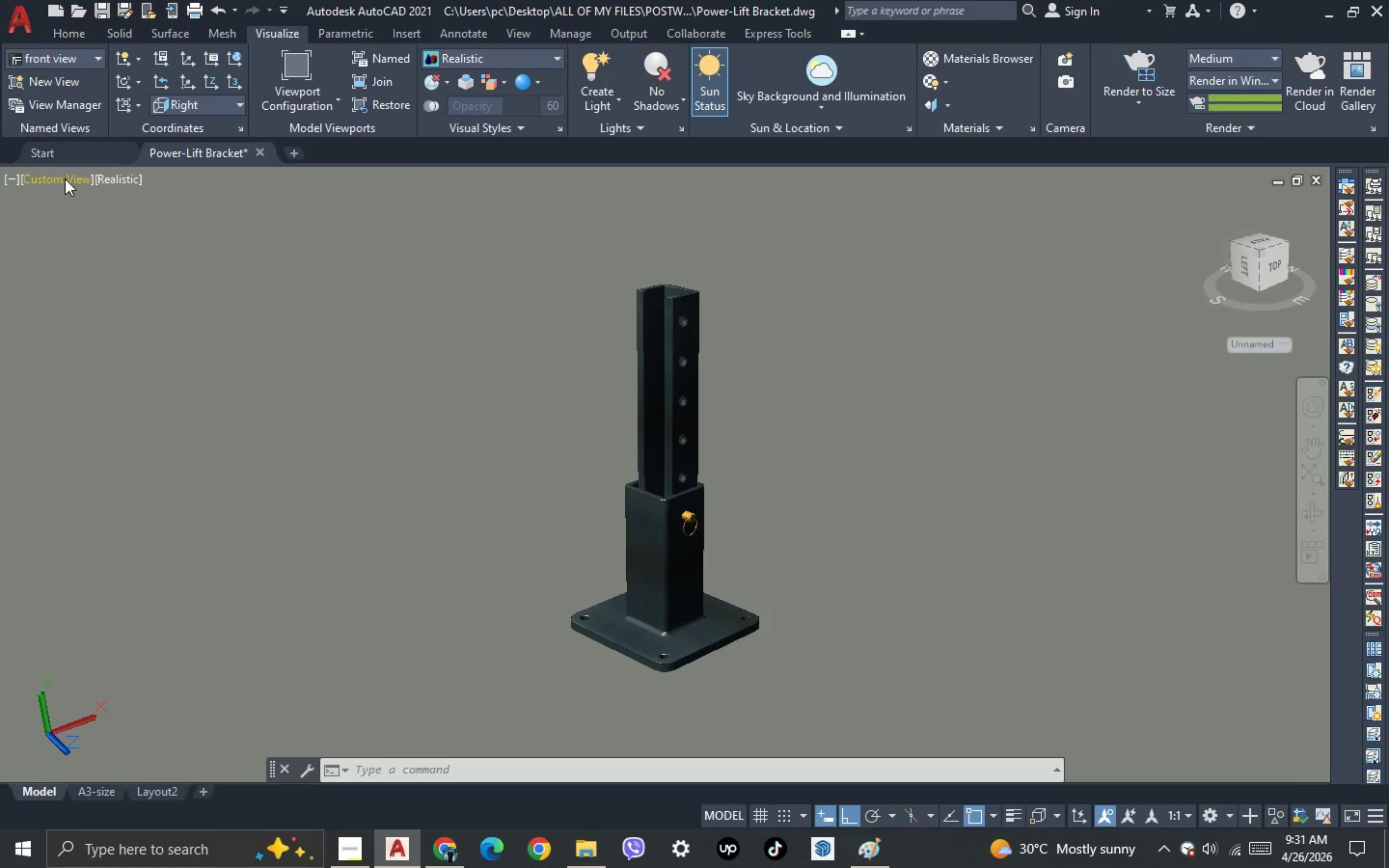 
left_click([117, 182])
 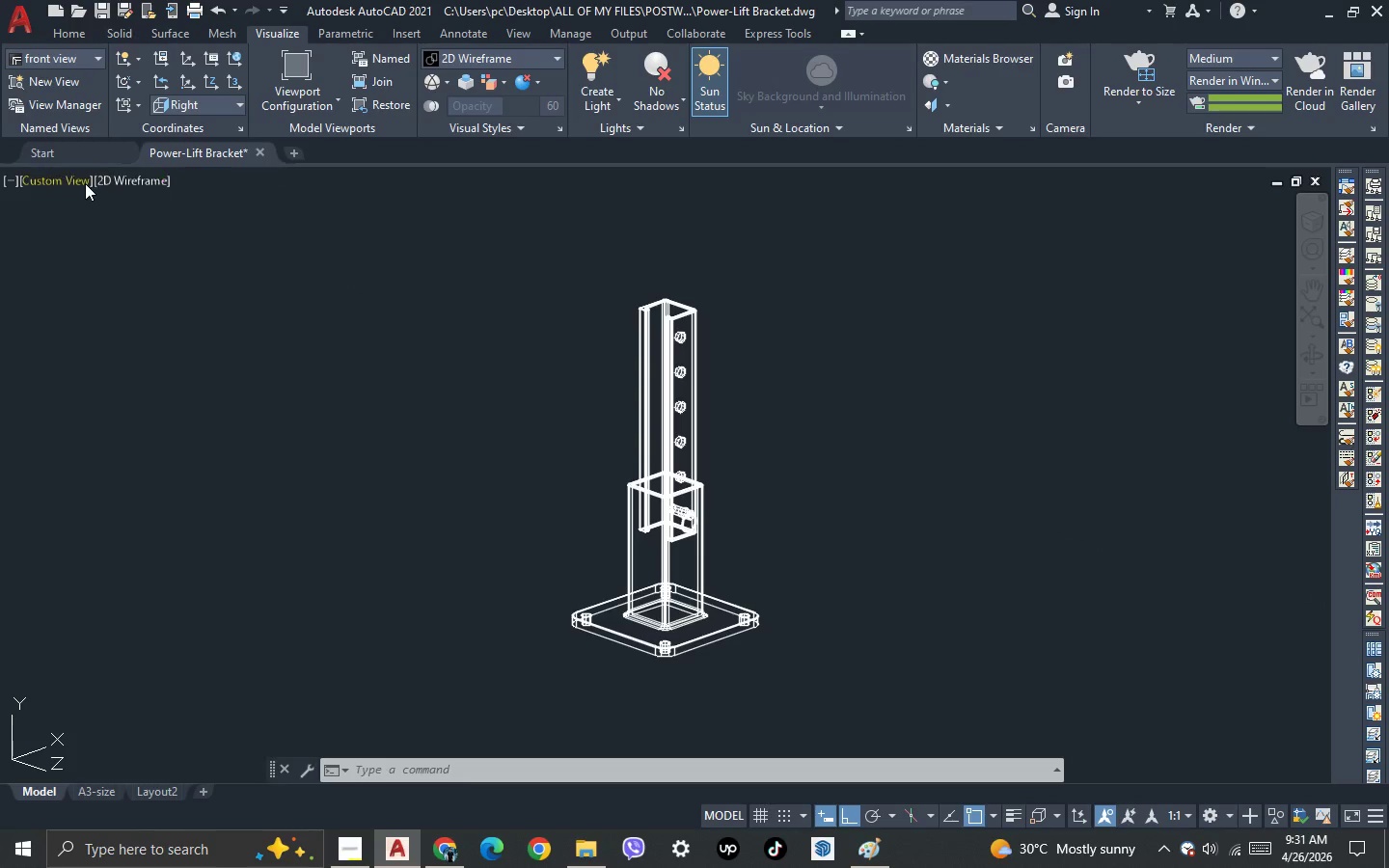 
left_click([67, 179])
 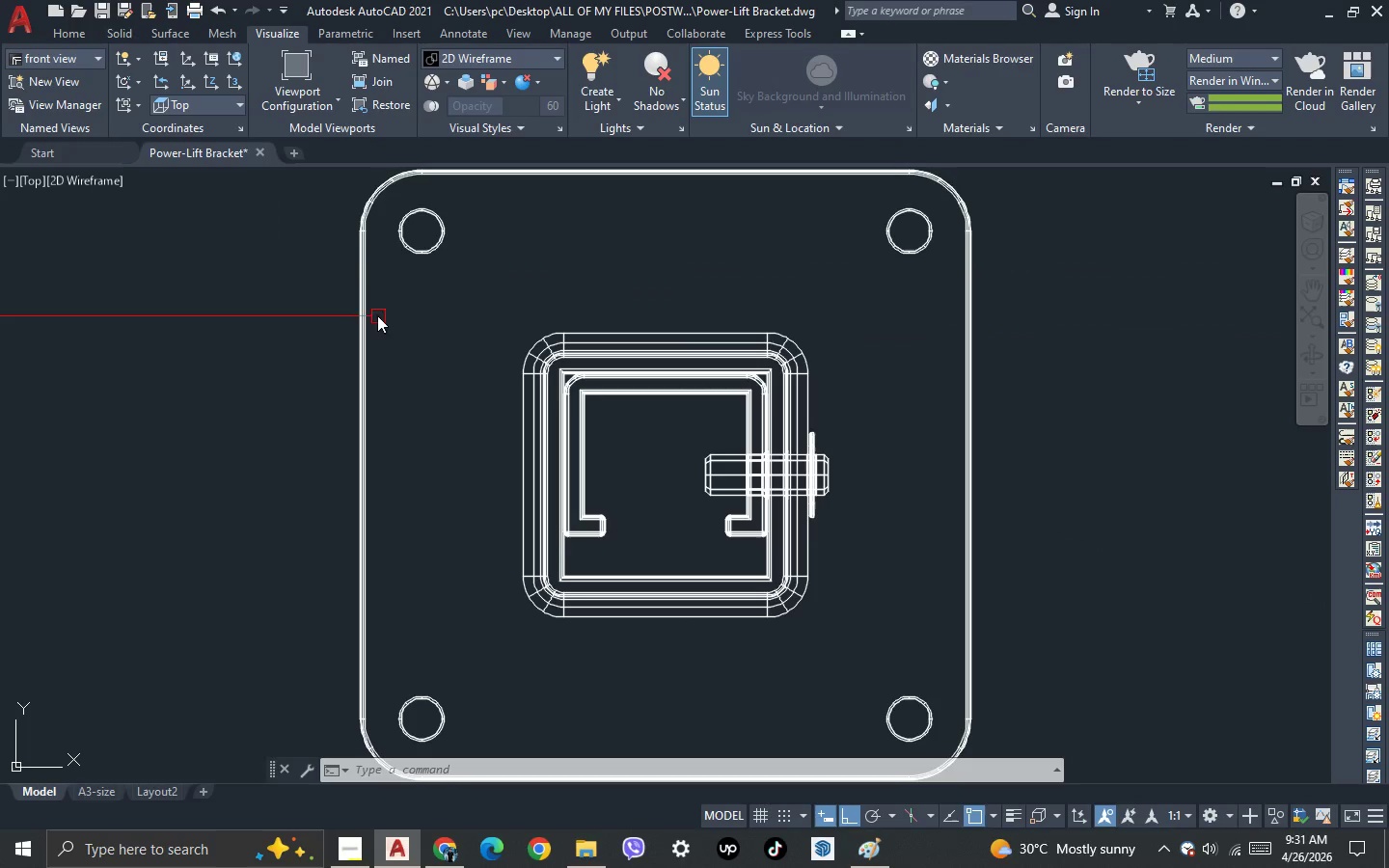 
scroll: coordinate [258, 283], scroll_direction: down, amount: 2.0
 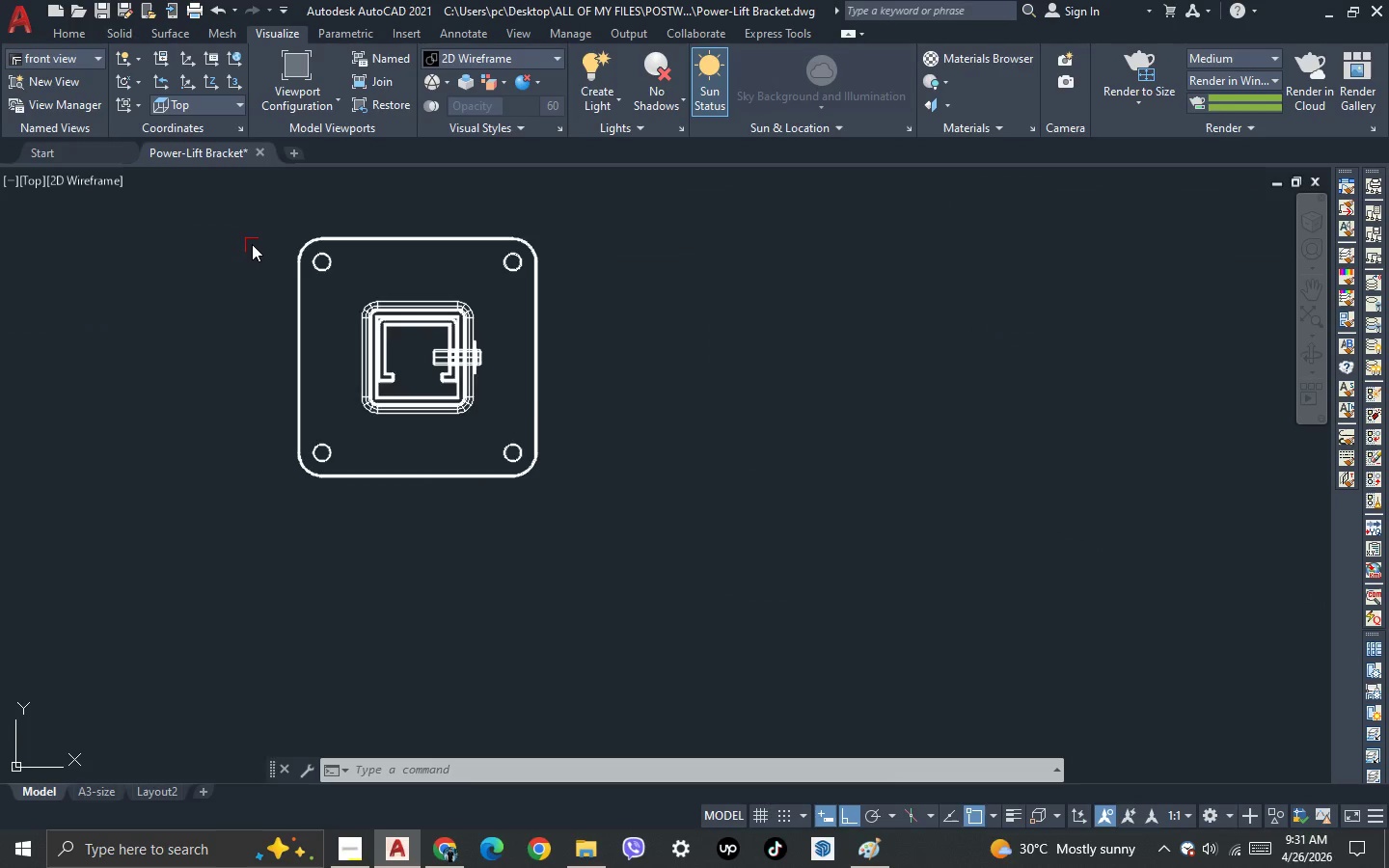 
scroll: coordinate [252, 244], scroll_direction: up, amount: 1.0
 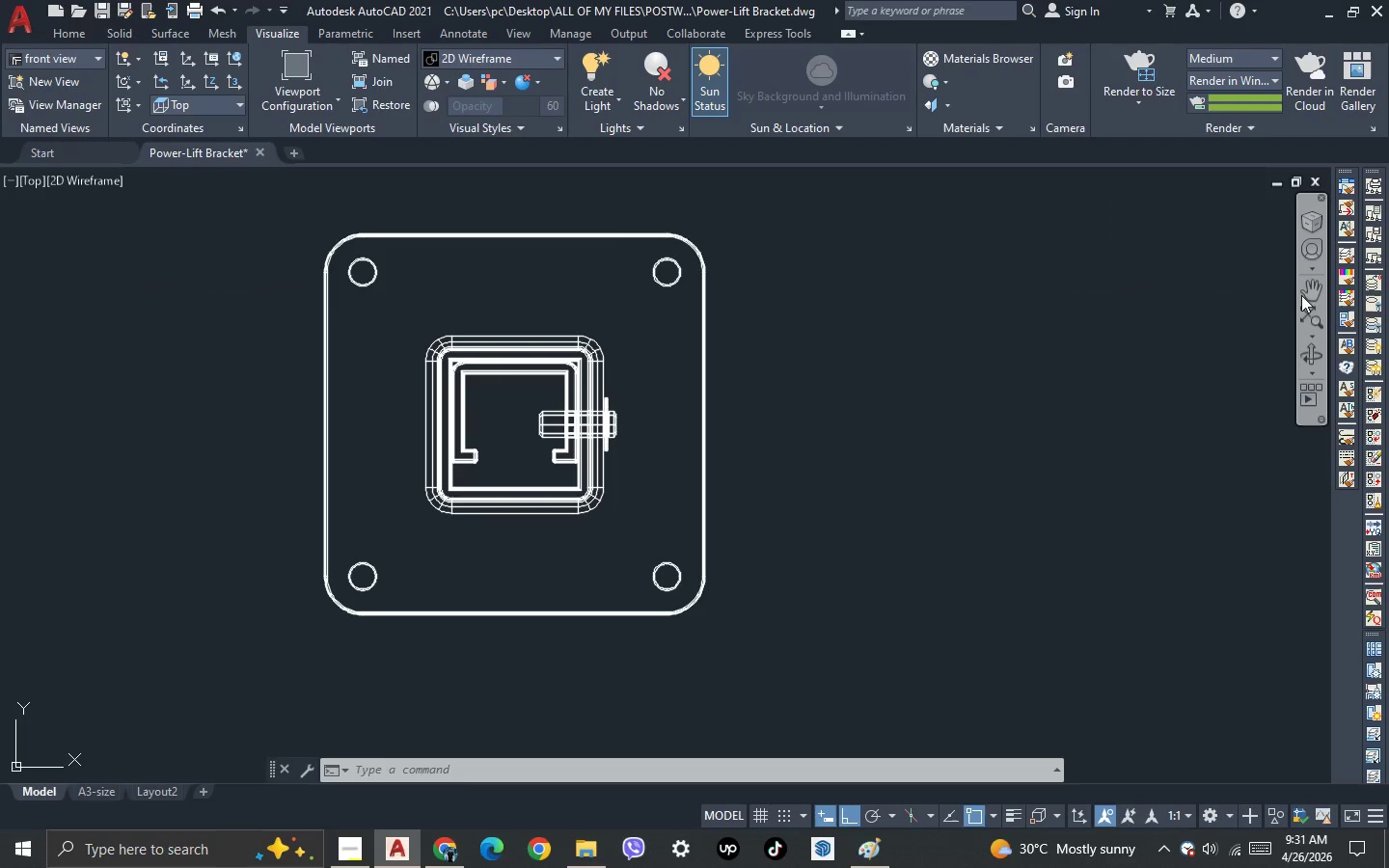 
left_click([1312, 317])
 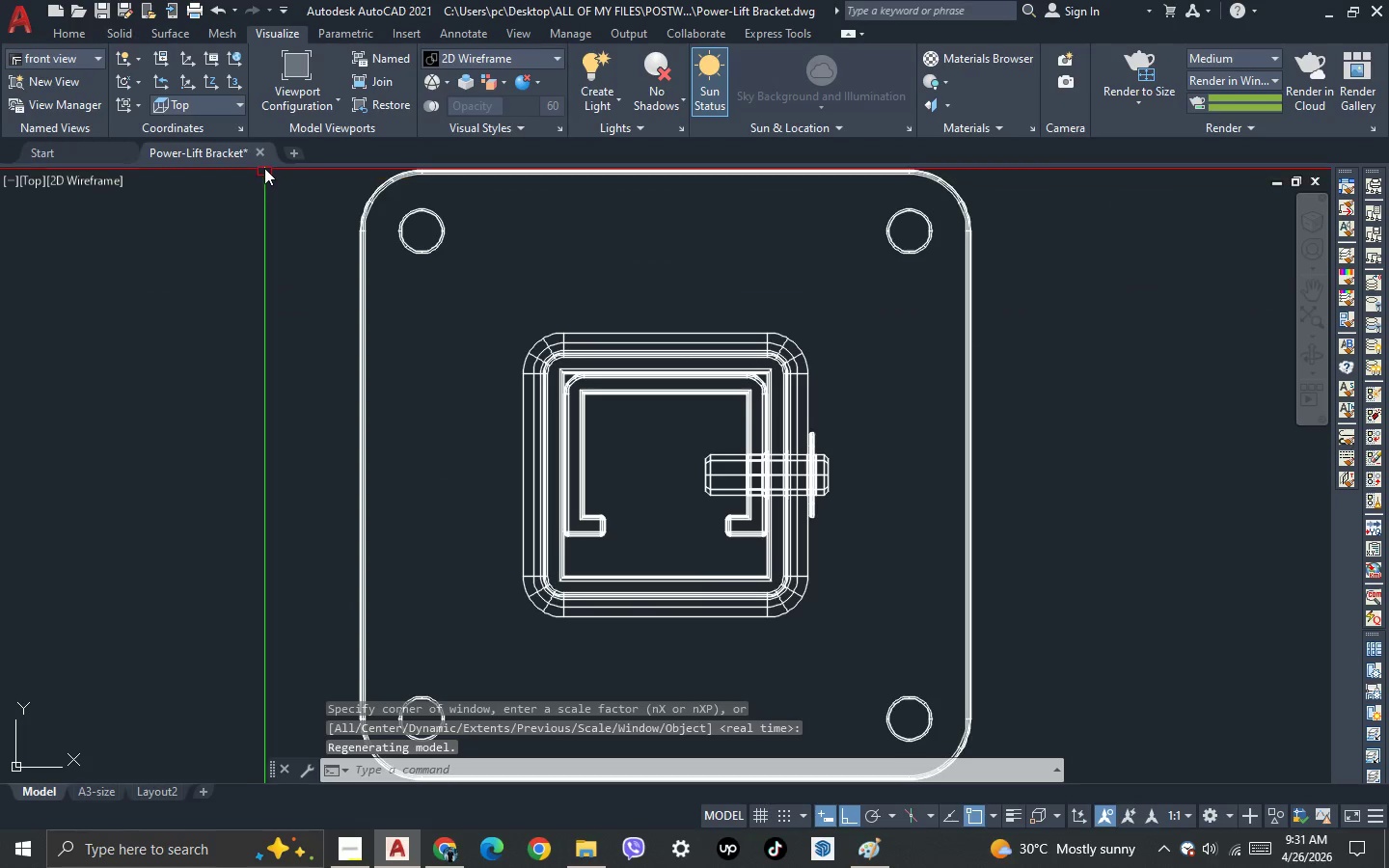 
left_click([259, 149])
 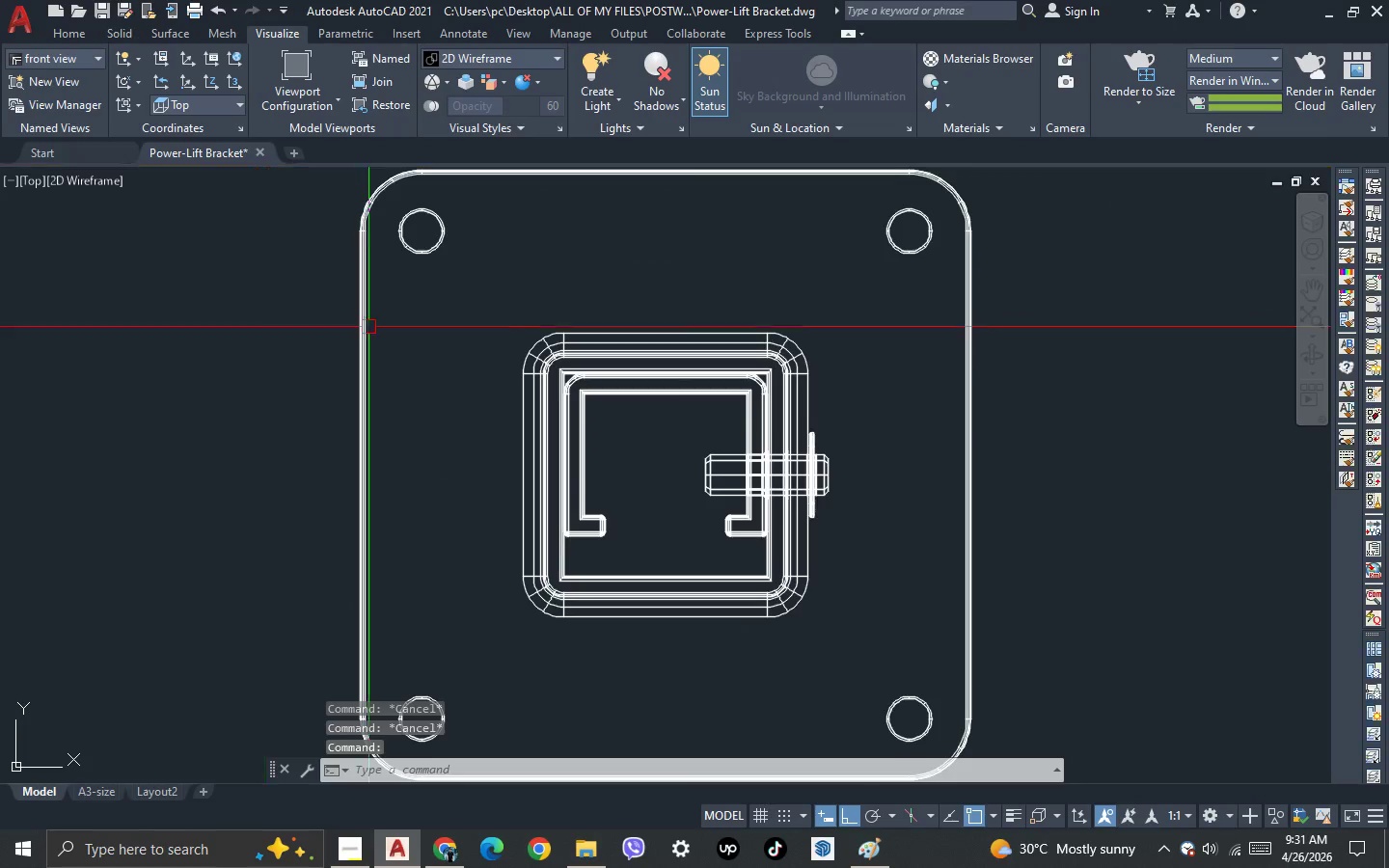 
key(Control+S)
 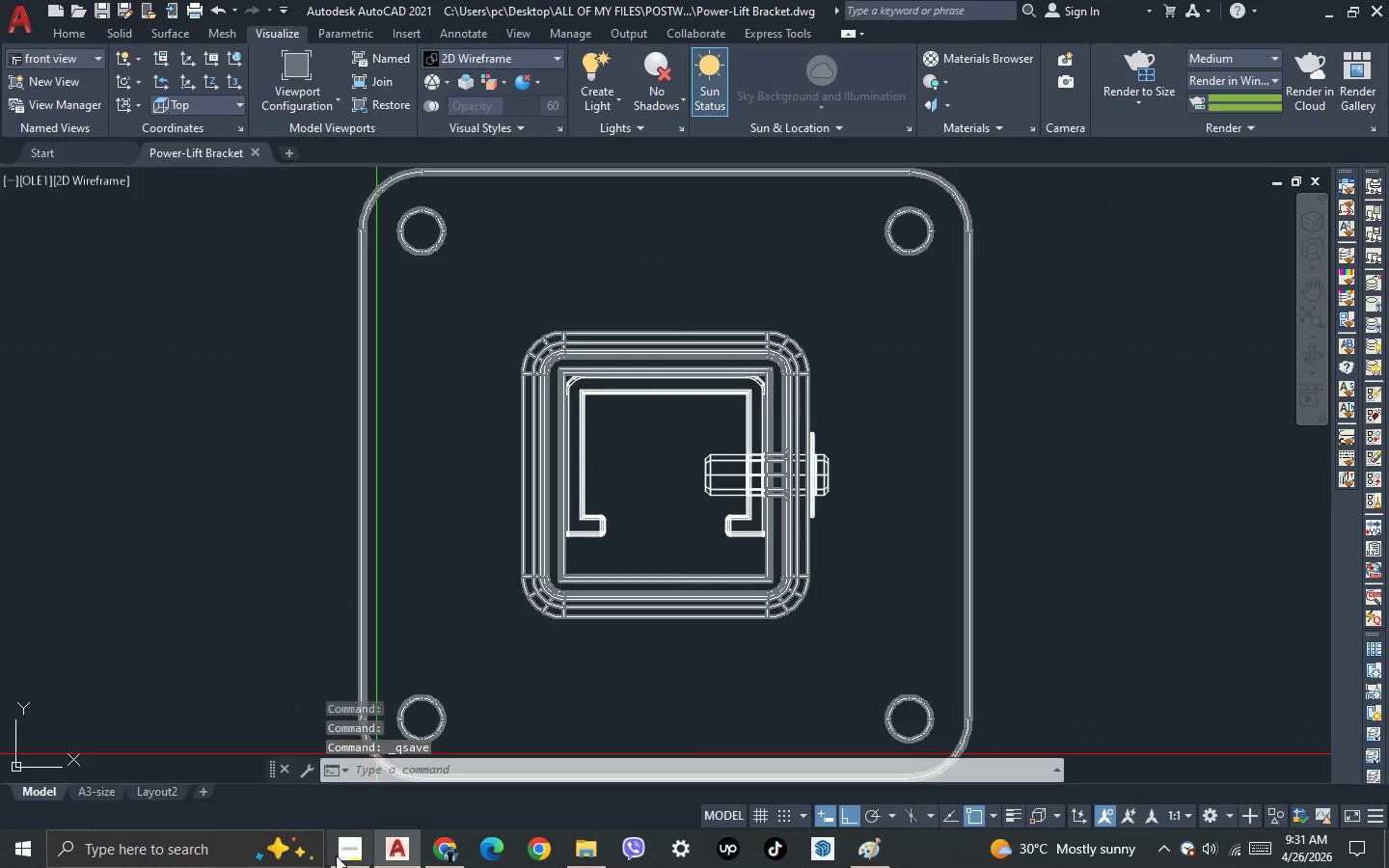 
left_click([350, 863])